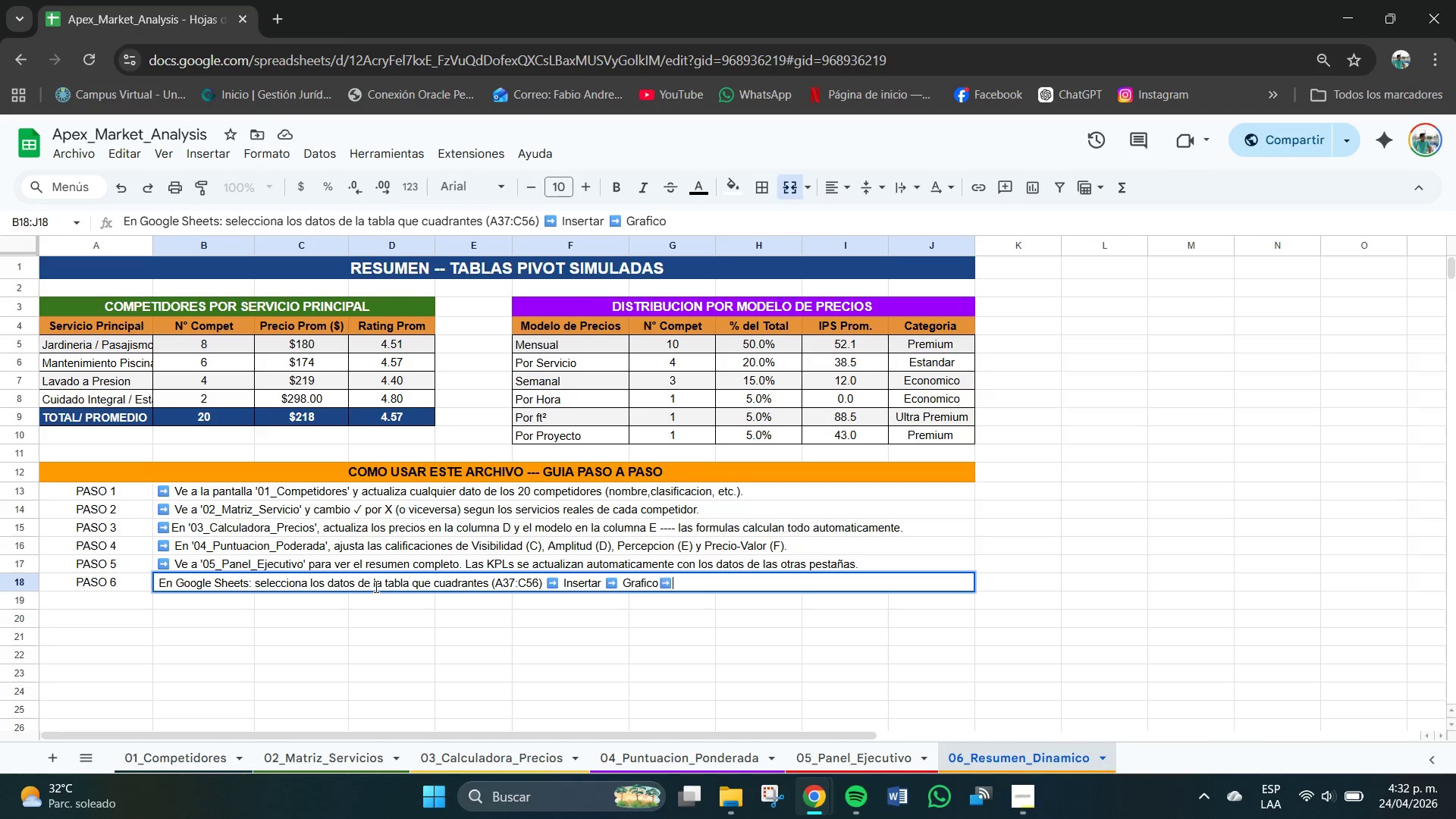 
key(Control+V)
 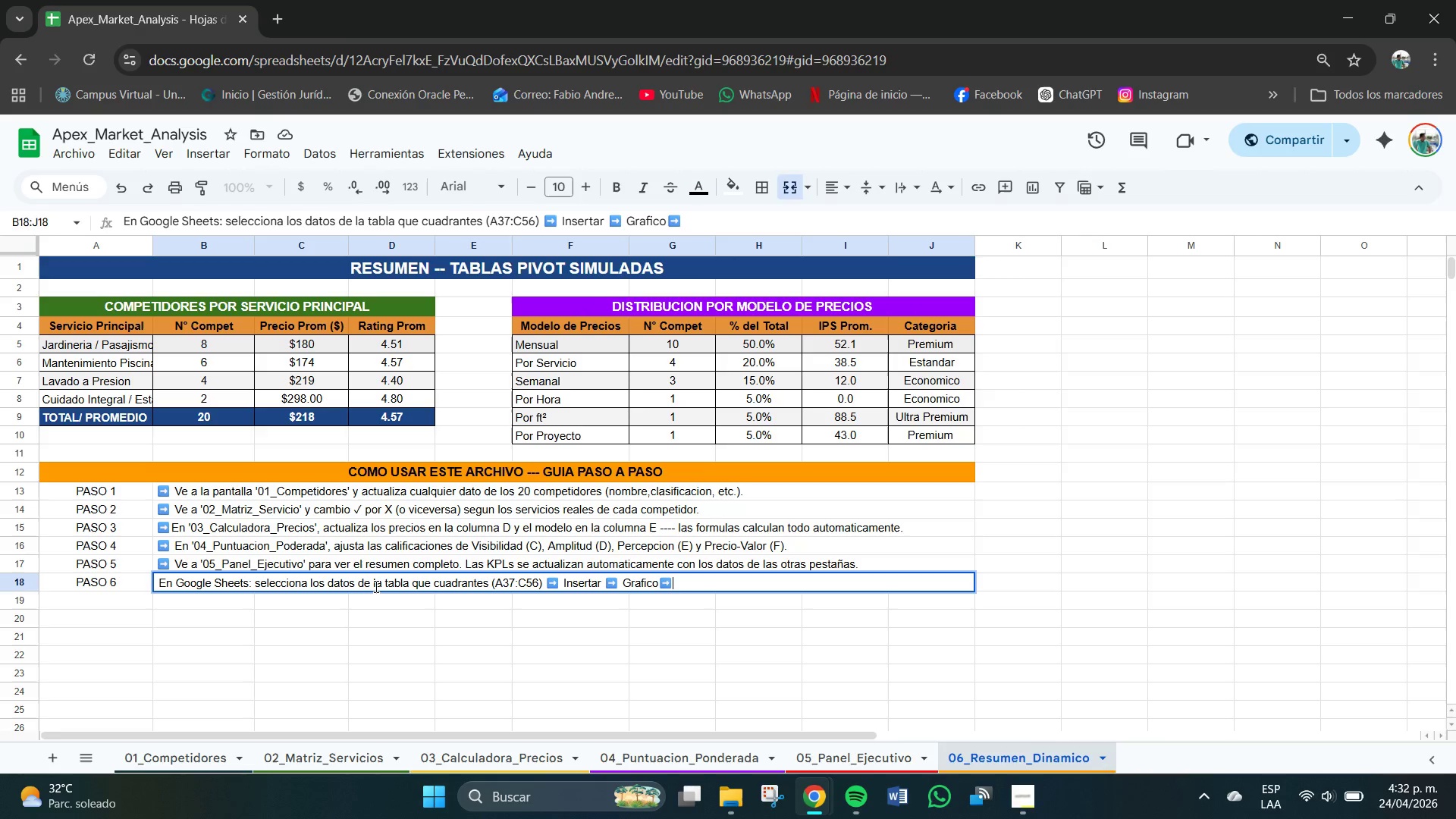 
type( Tipo )
key(Backspace)
type(_)
key(Backspace)
type(> Dispercion para crear el grafico p)
key(Backspace)
key(Backspace)
type(. Precio)
key(Backspace)
type(o vs Ca`o)
key(Backspace)
key(Backspace)
type(lidad. )
 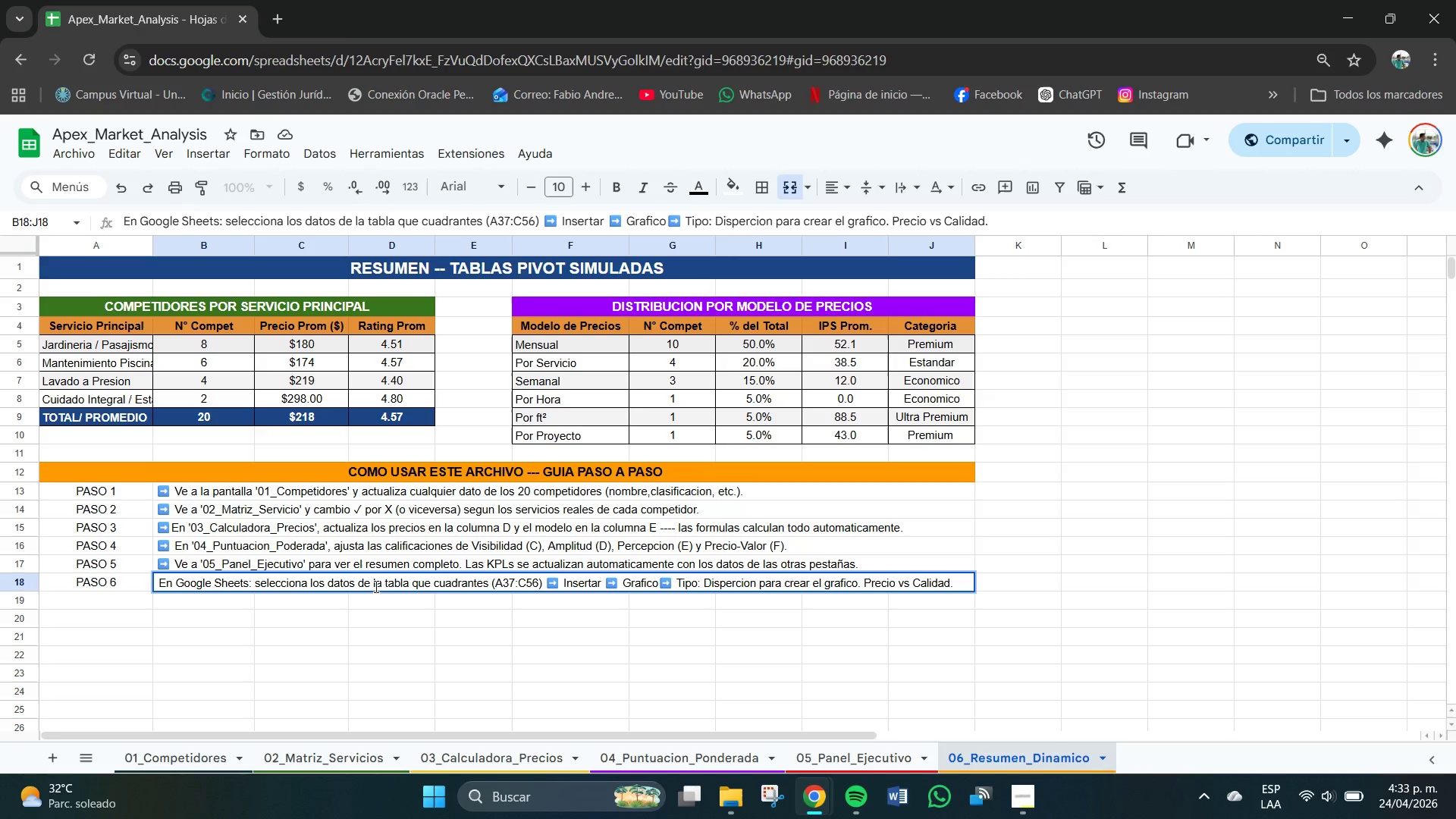 
scroll: coordinate [333, 393], scroll_direction: up, amount: 1.0
 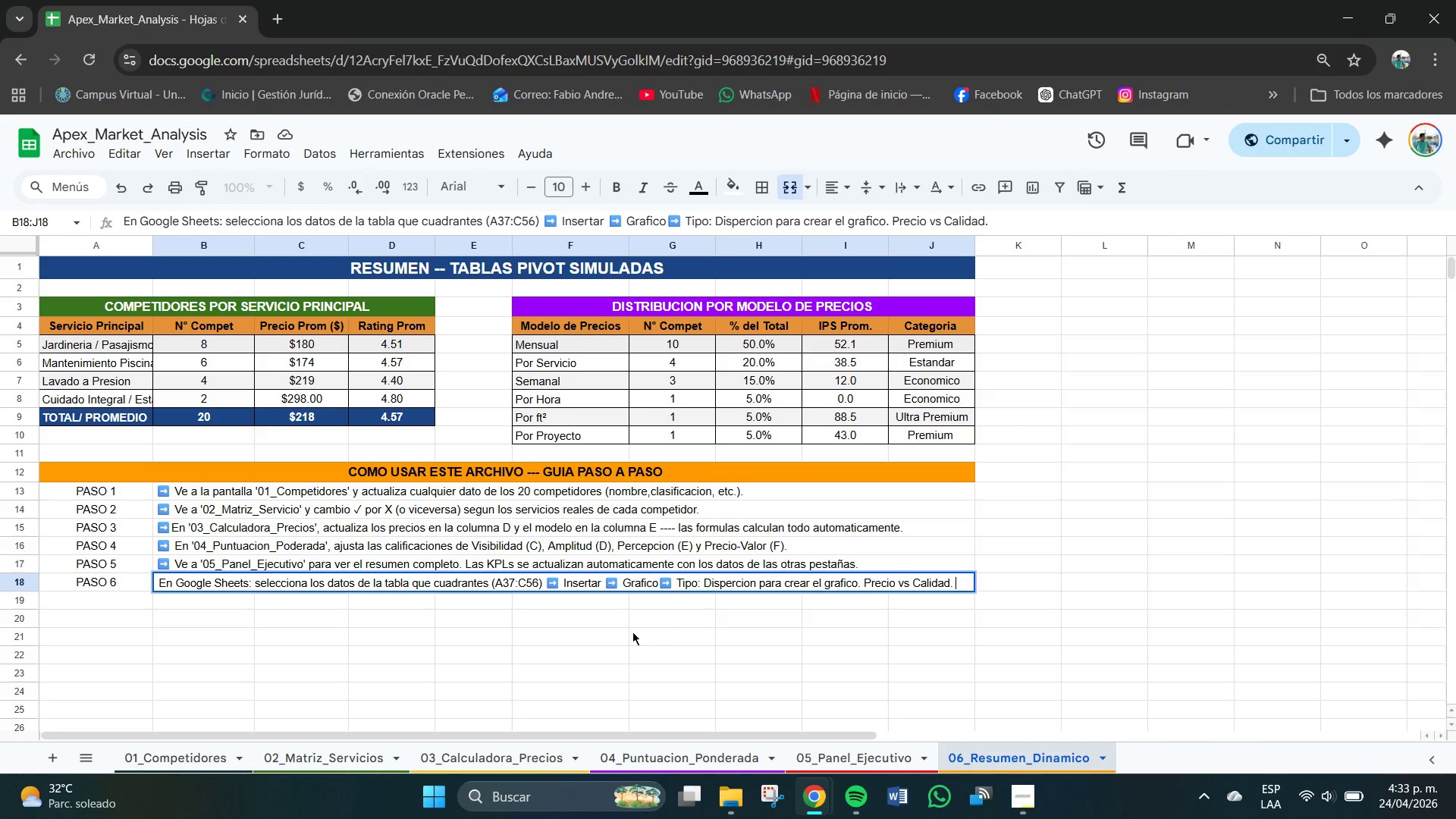 
left_click([539, 656])
 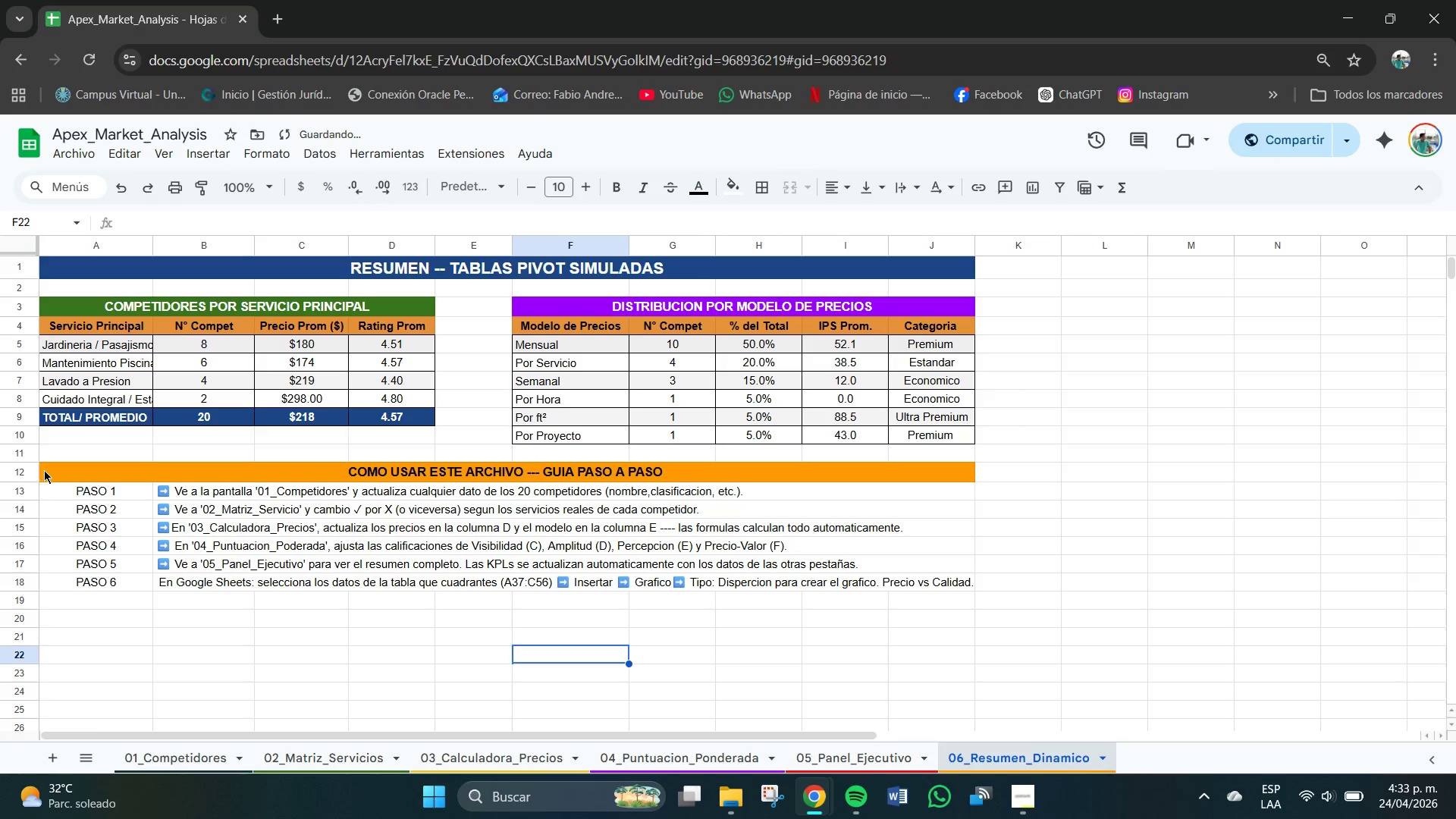 
left_click_drag(start_coordinate=[64, 491], to_coordinate=[971, 583])
 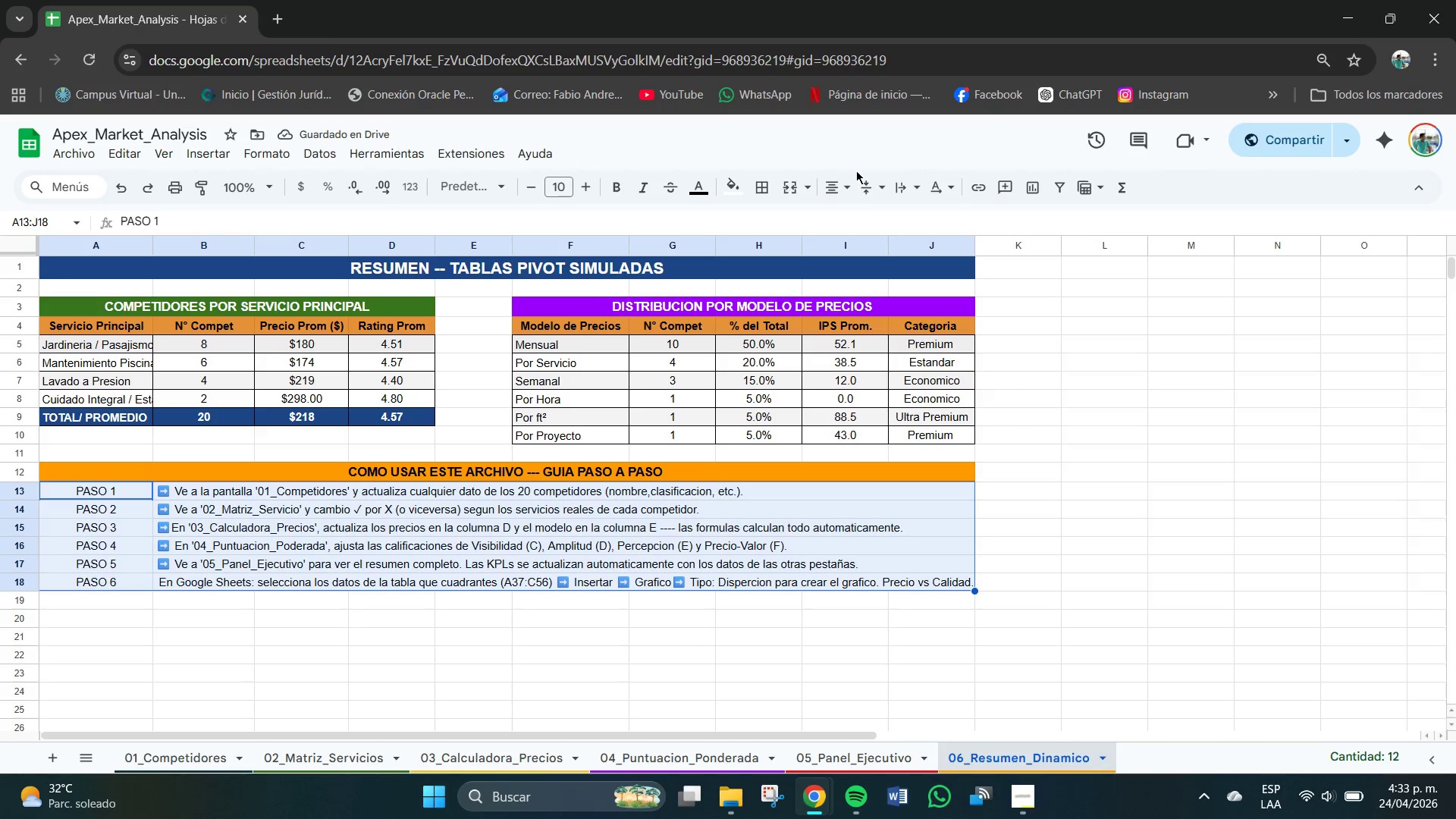 
left_click([826, 200])
 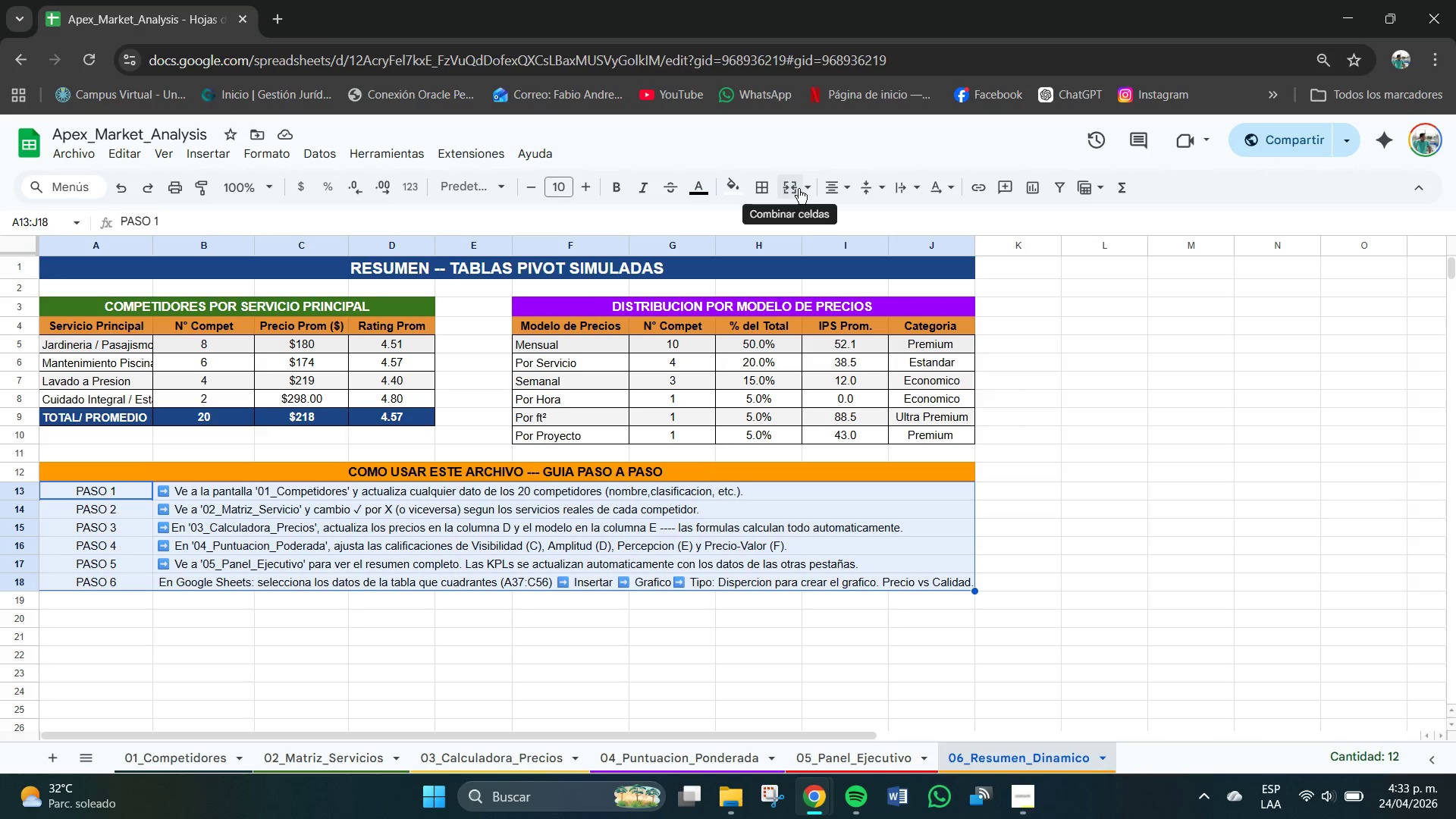 
left_click([810, 190])
 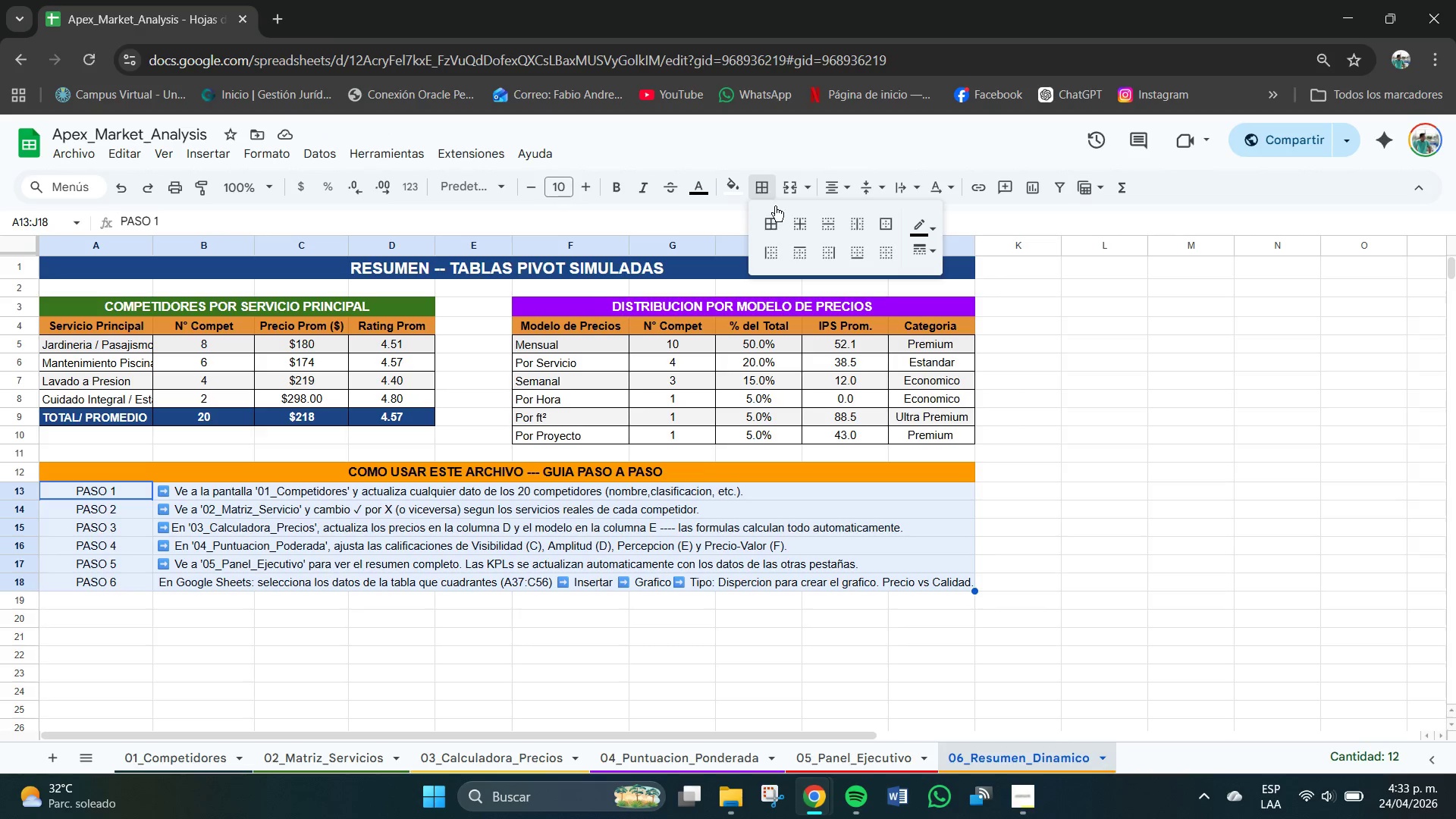 
left_click([777, 221])
 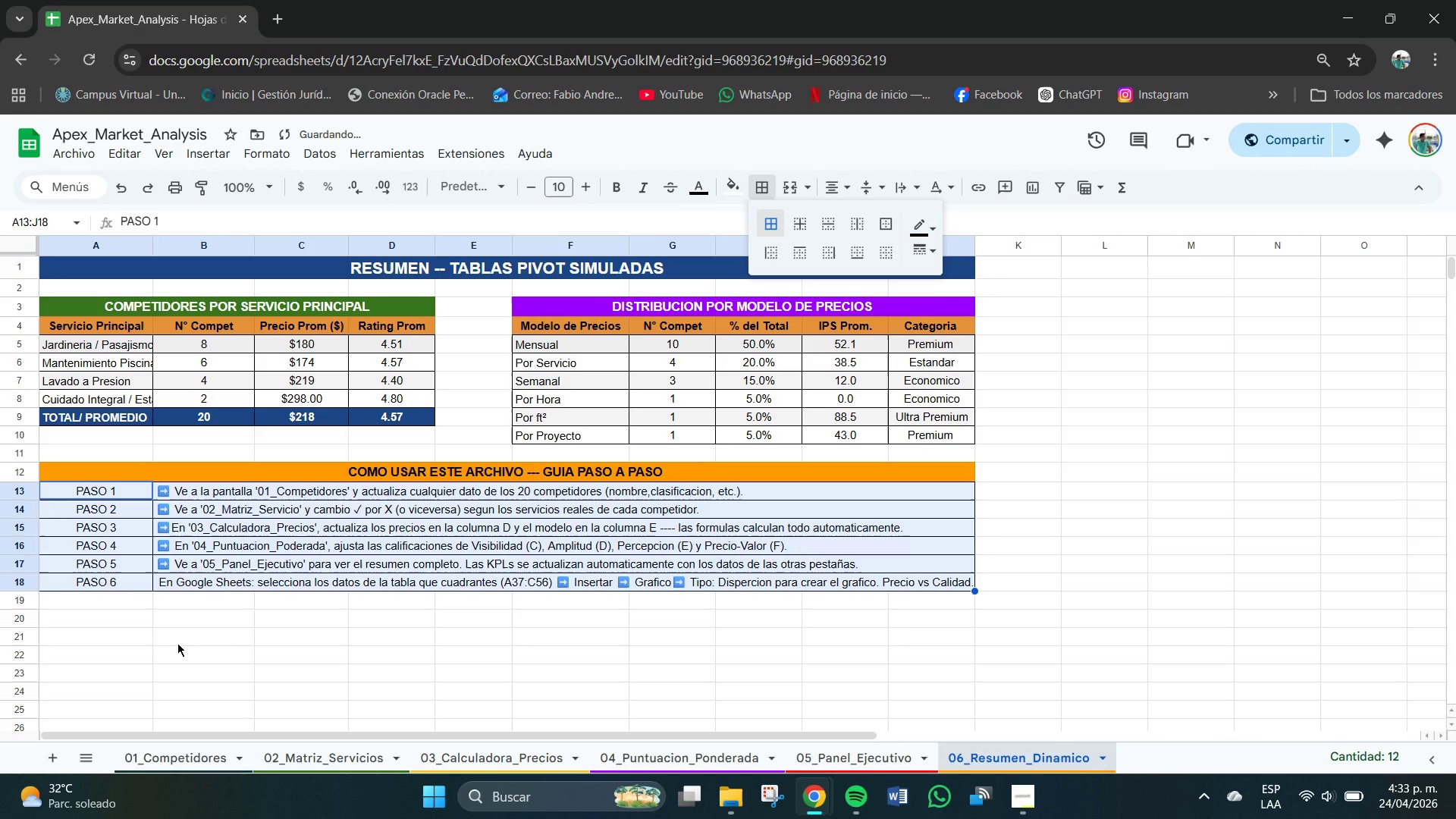 
left_click([177, 643])
 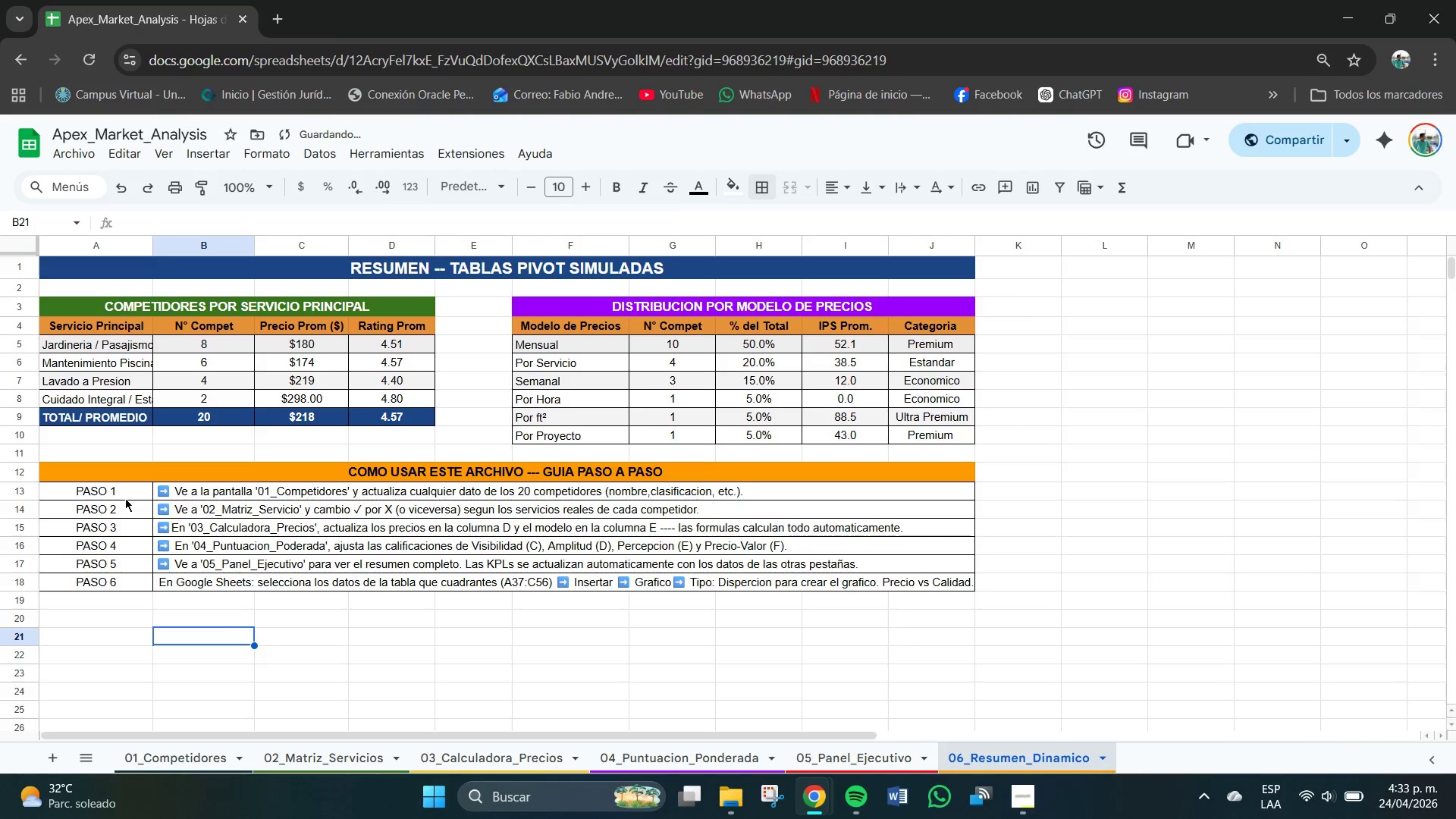 
left_click_drag(start_coordinate=[125, 494], to_coordinate=[602, 582])
 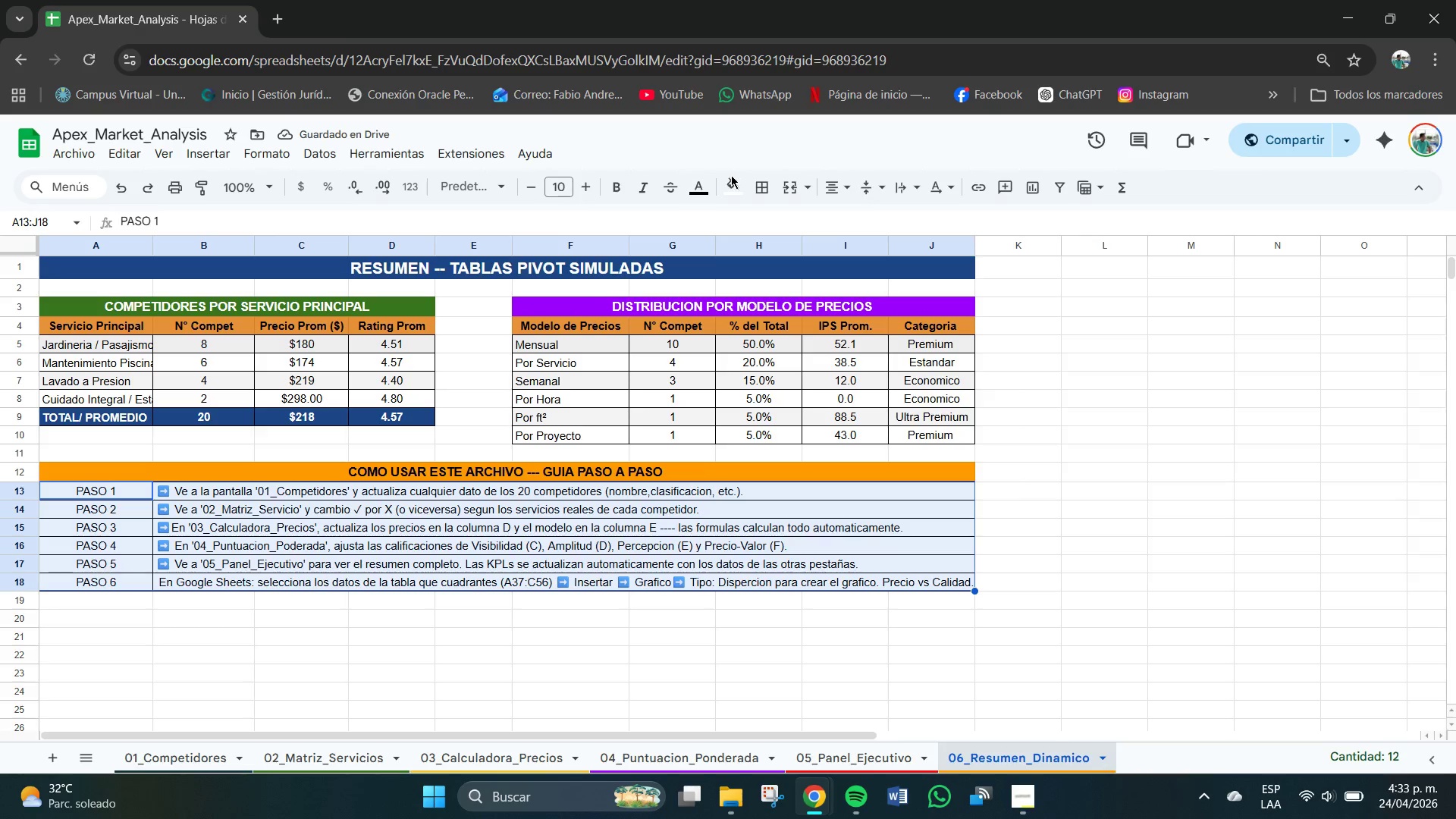 
left_click([733, 187])
 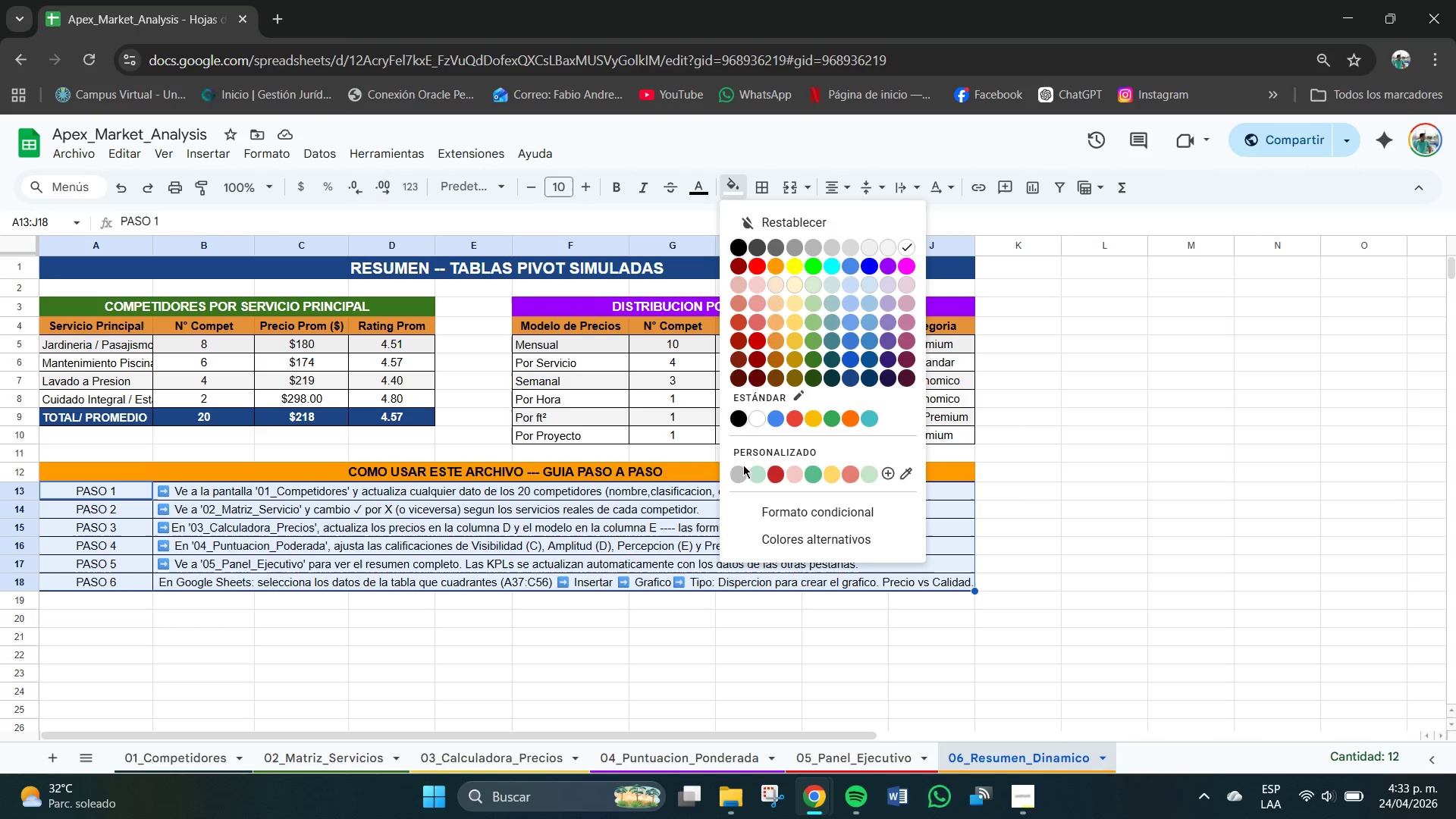 
left_click([739, 470])
 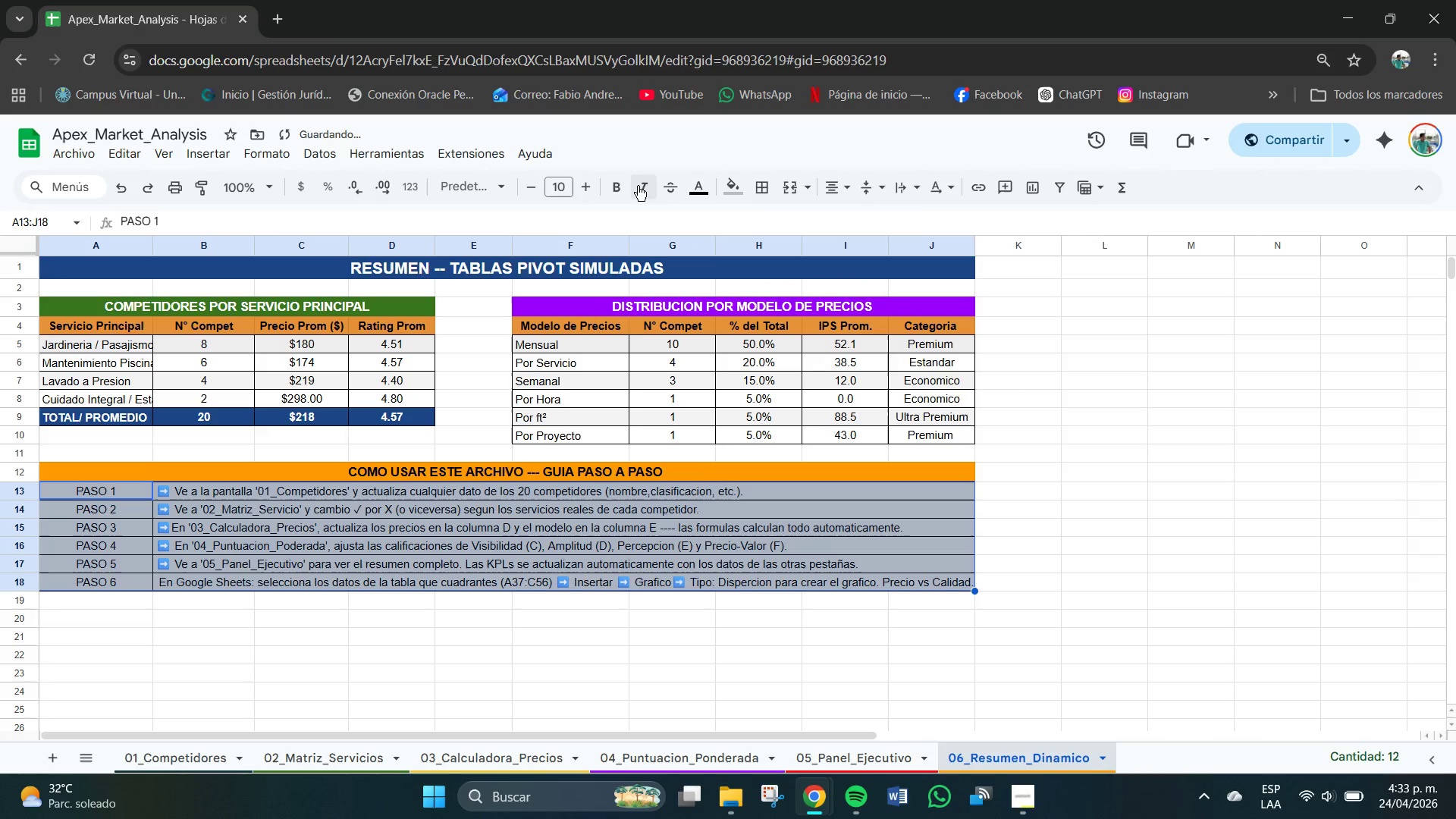 
left_click([617, 183])
 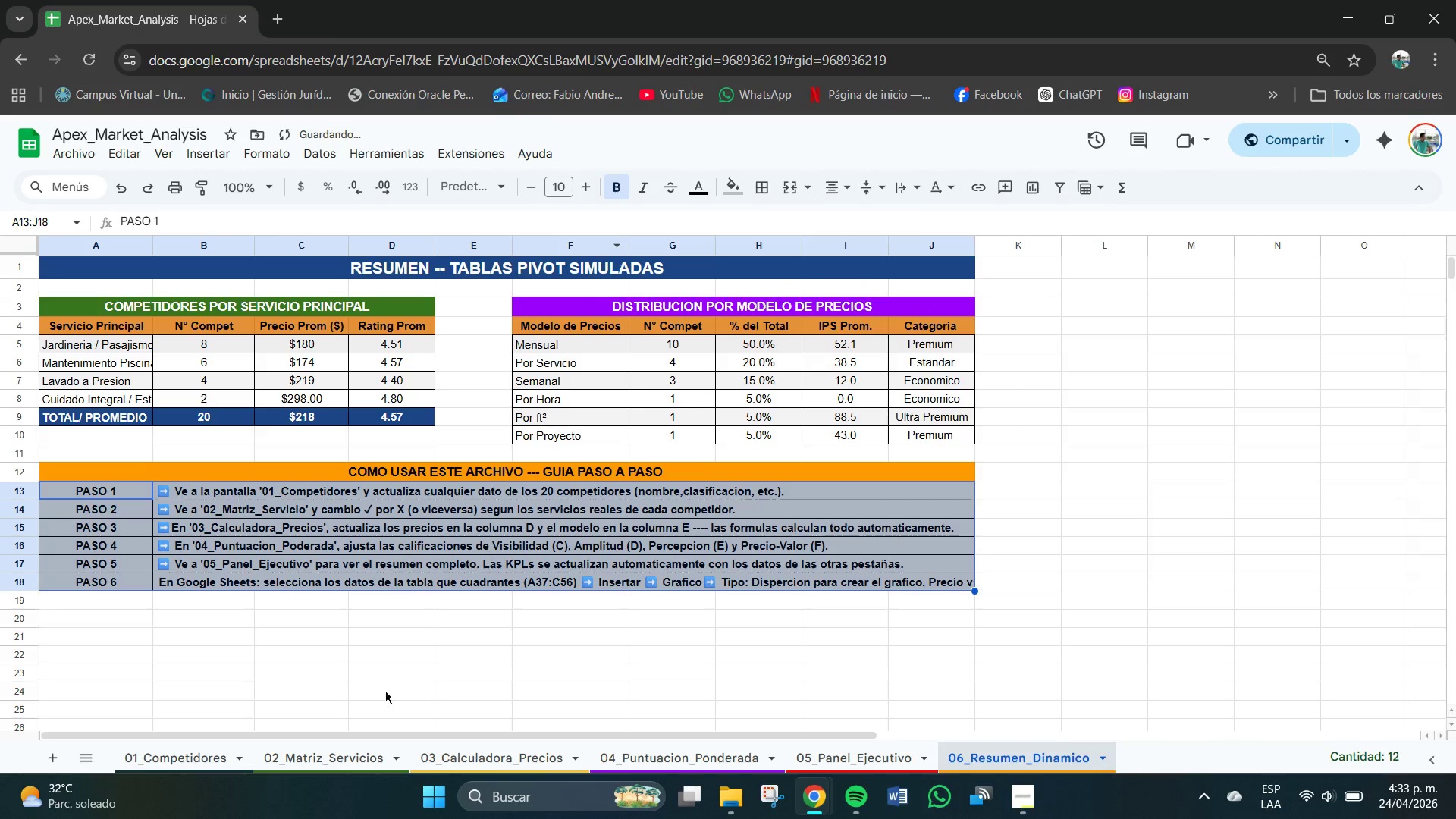 
left_click([347, 717])
 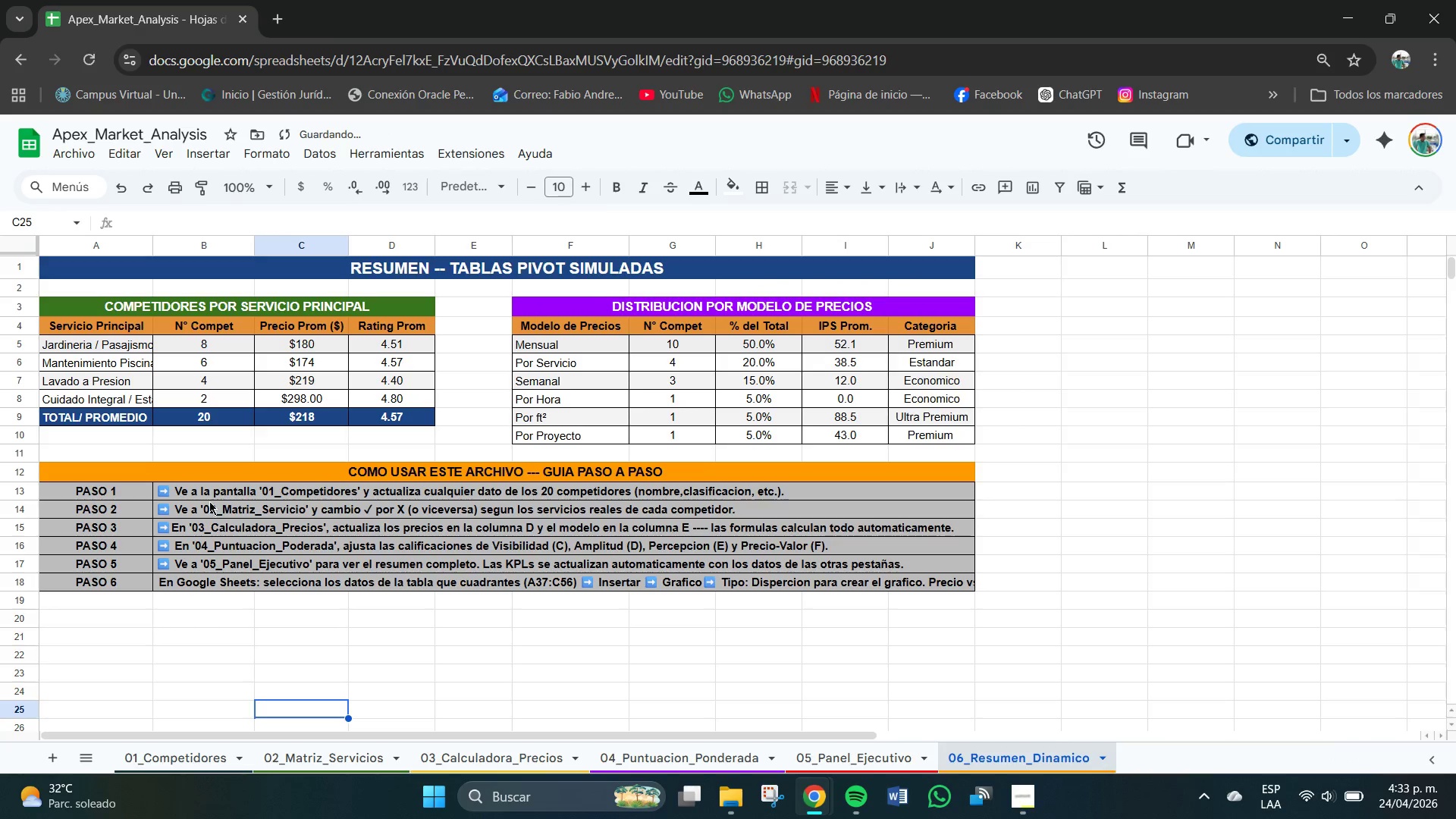 
left_click_drag(start_coordinate=[215, 491], to_coordinate=[265, 579])
 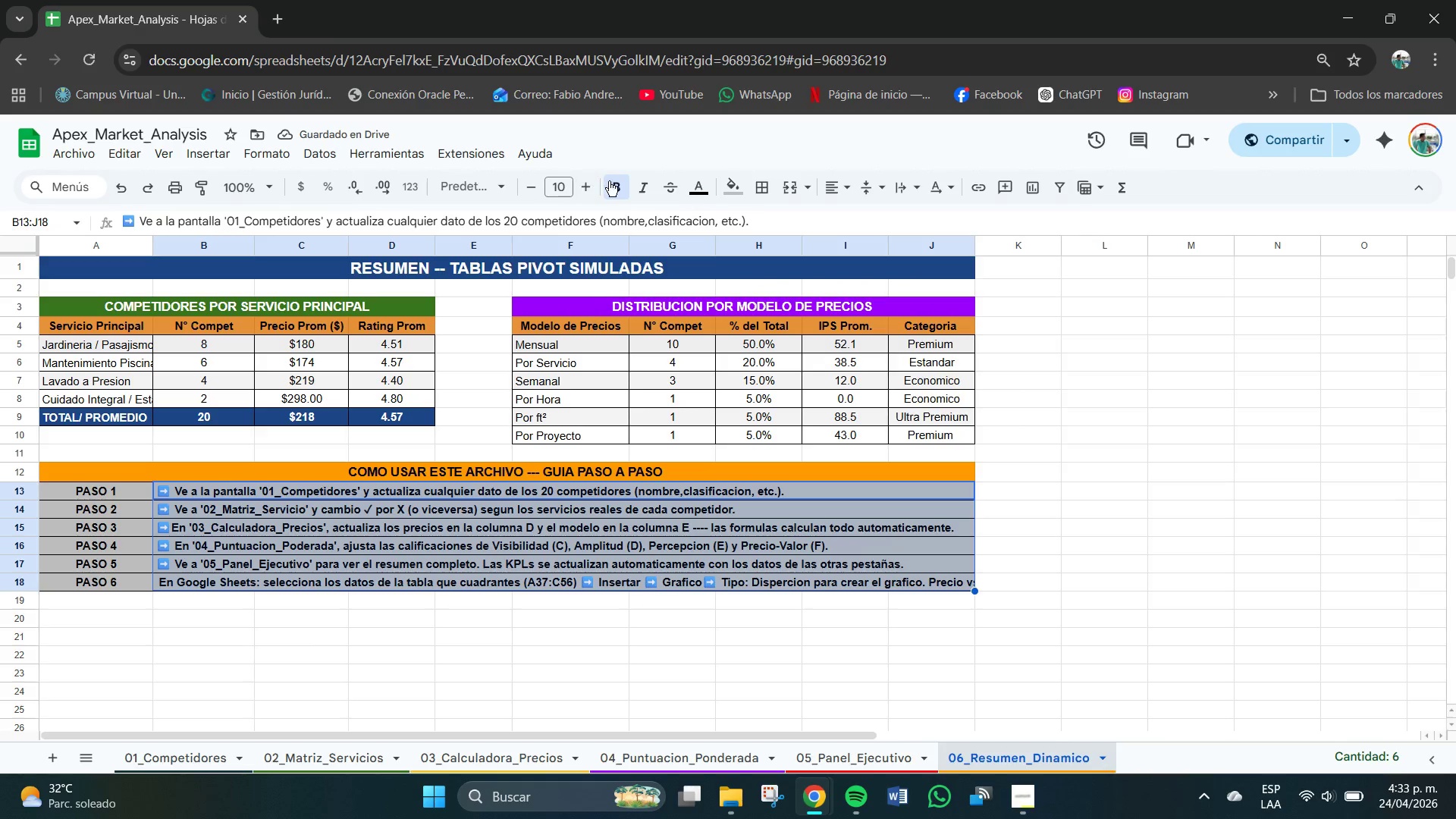 
left_click([613, 182])
 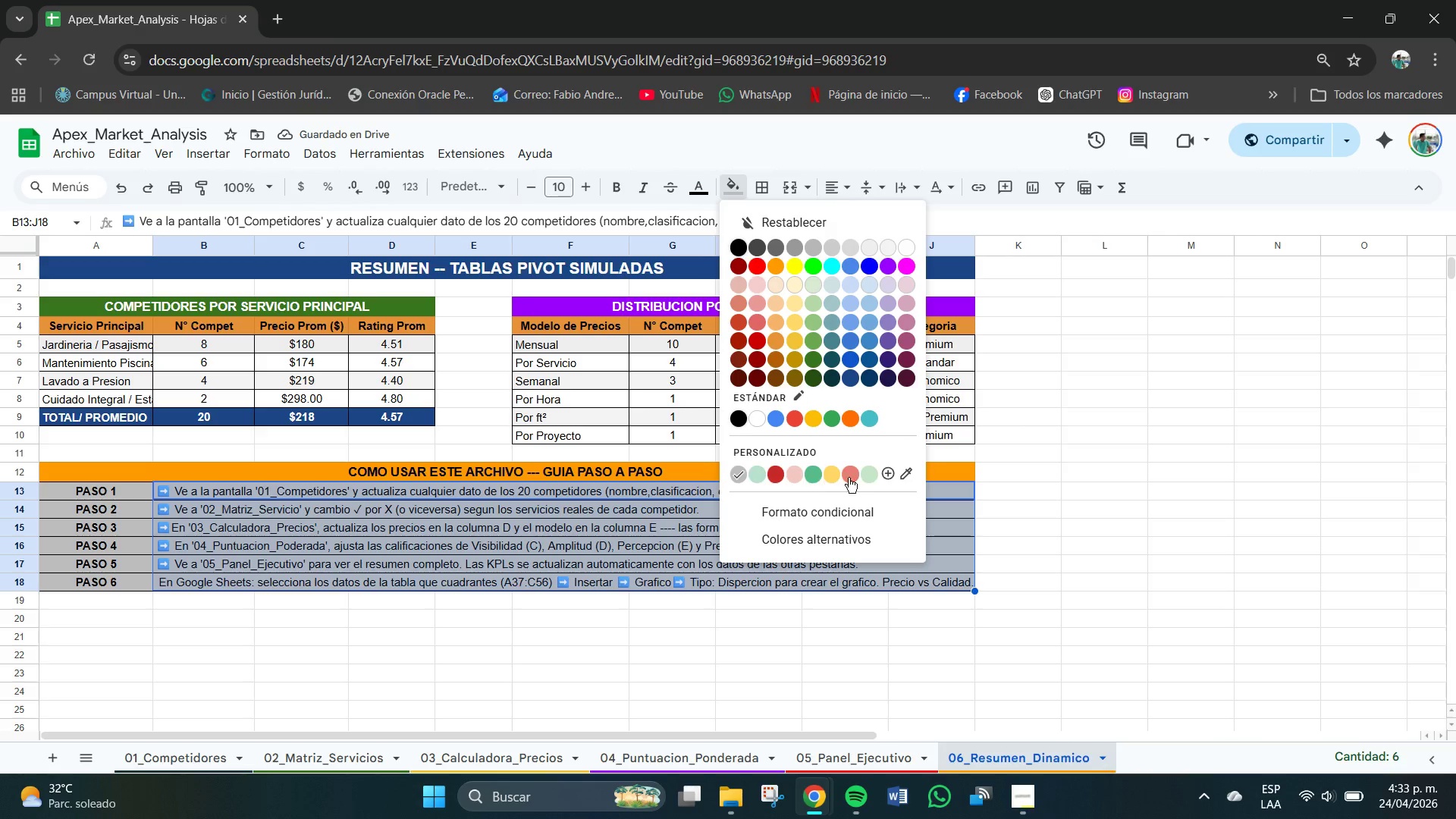 
left_click([744, 452])
 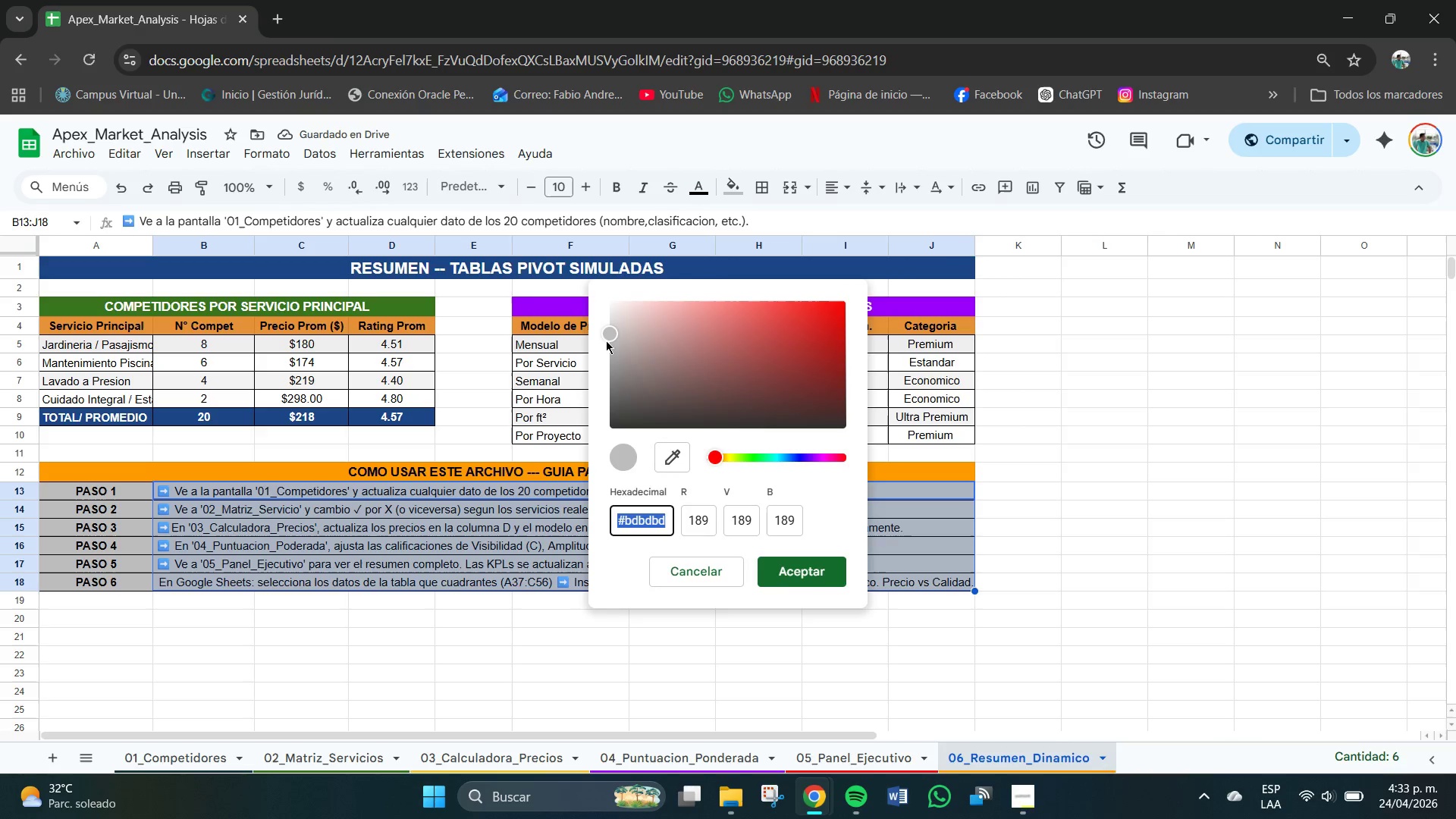 
left_click_drag(start_coordinate=[608, 333], to_coordinate=[614, 321])
 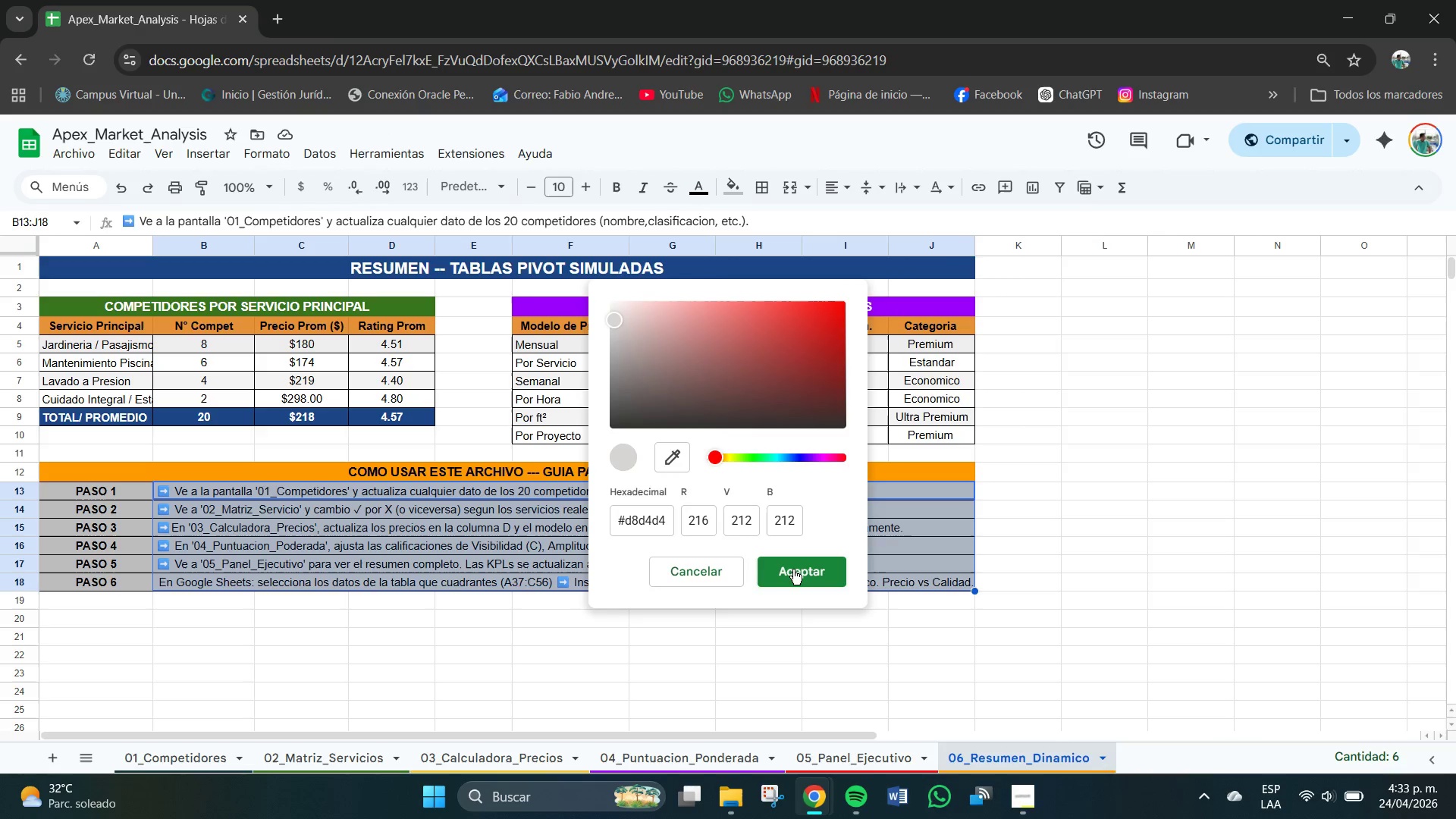 
left_click([793, 570])
 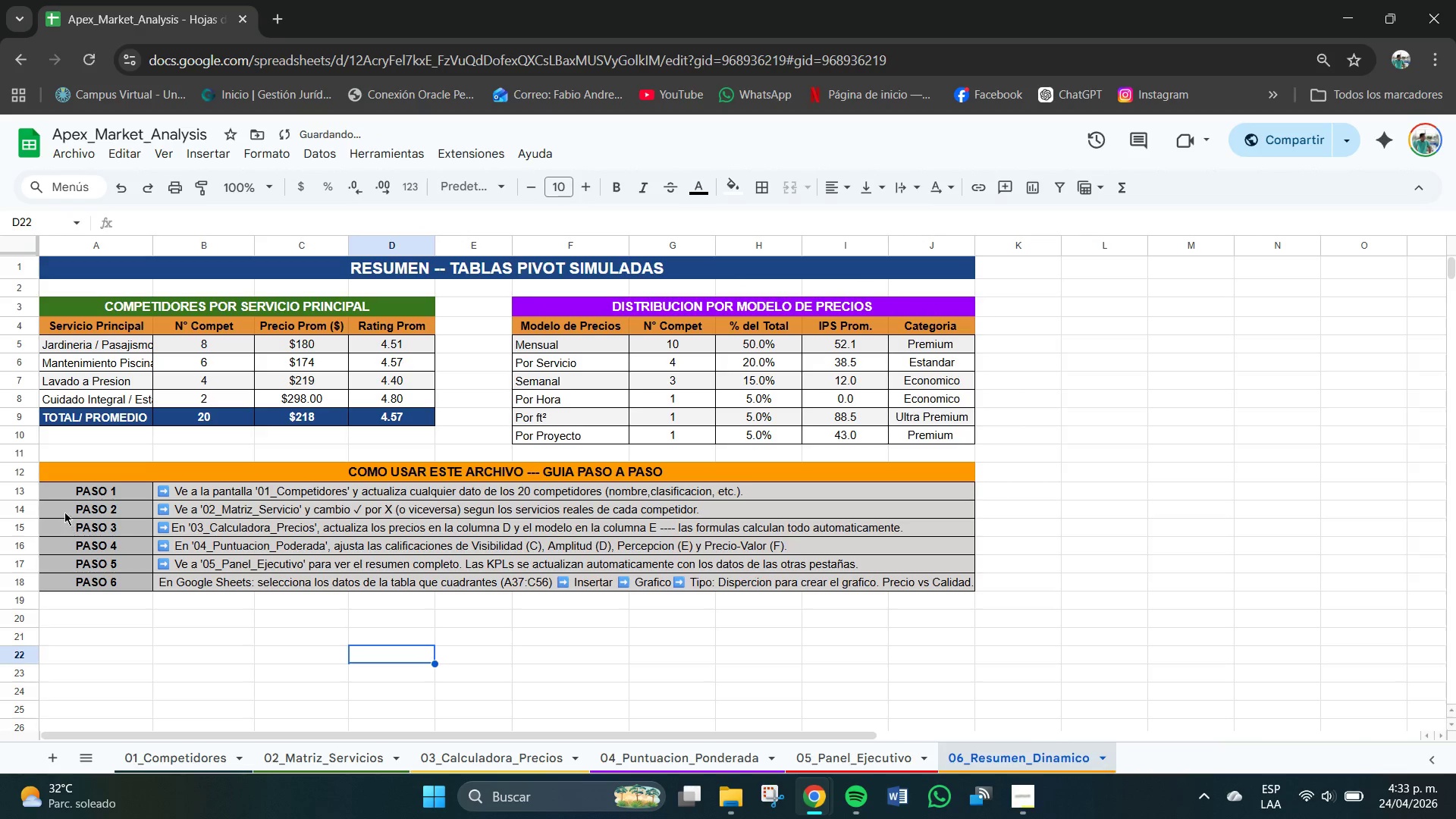 
left_click_drag(start_coordinate=[11, 499], to_coordinate=[16, 508])
 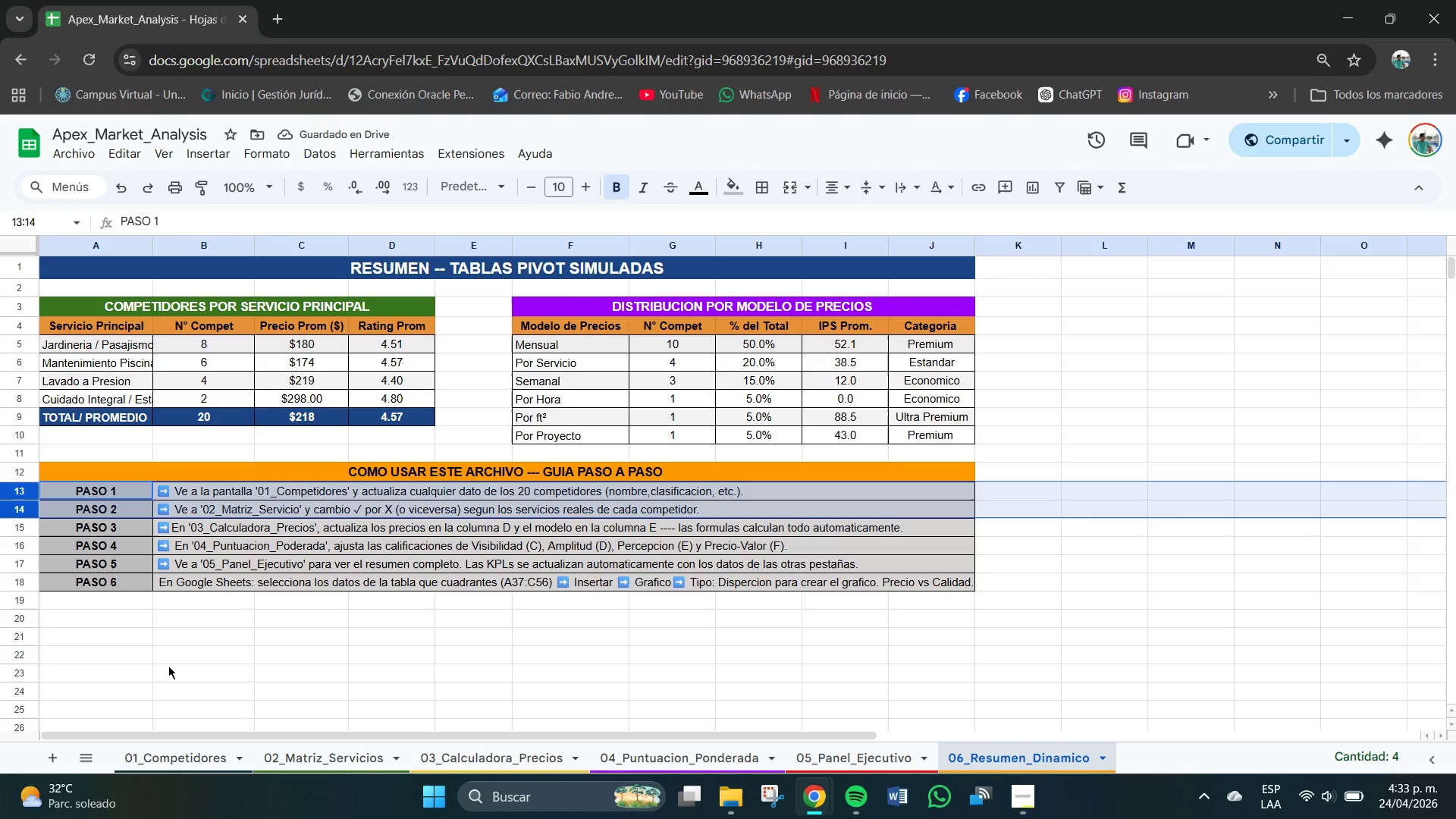 
left_click([168, 667])
 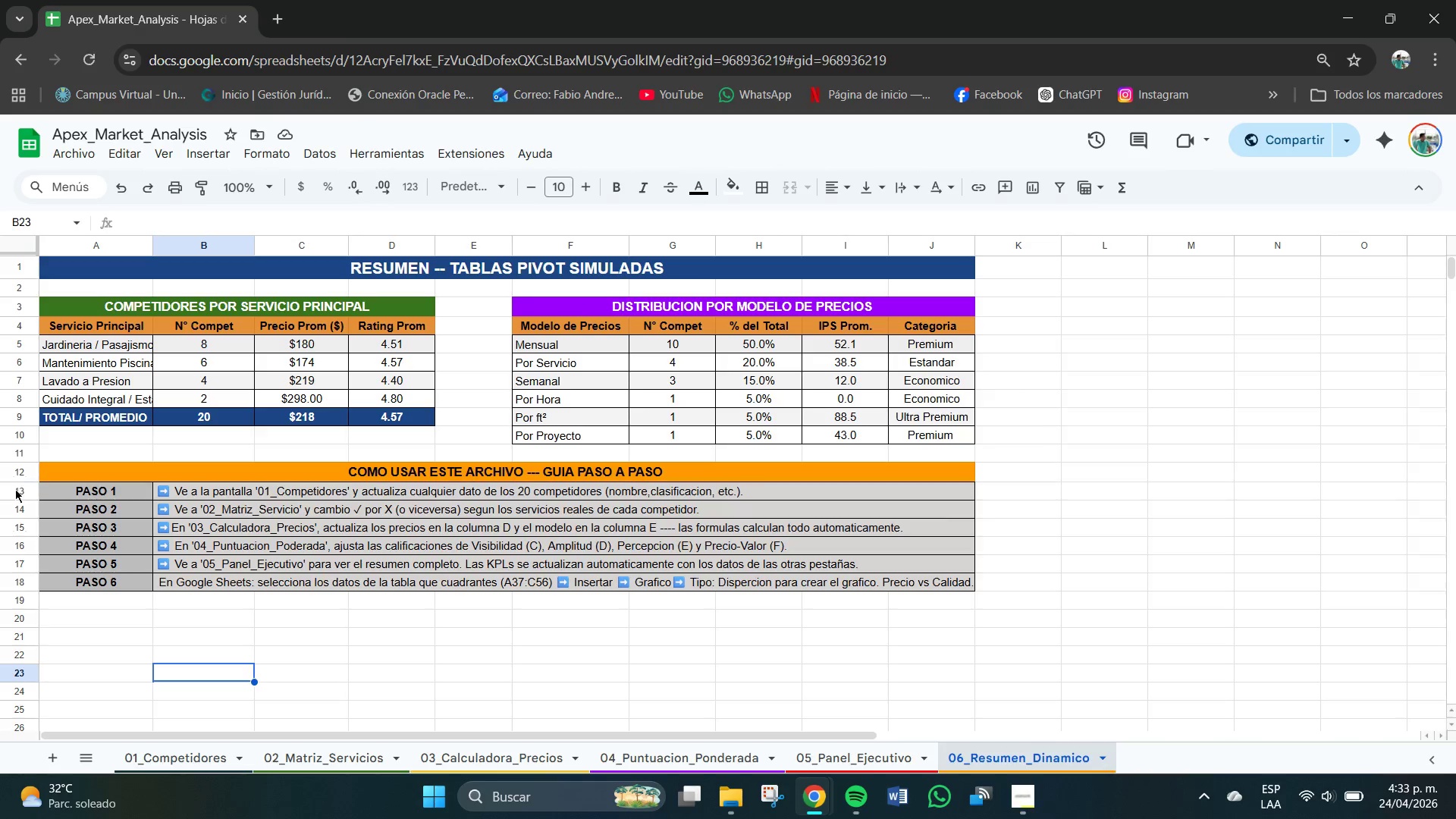 
double_click([19, 494])
 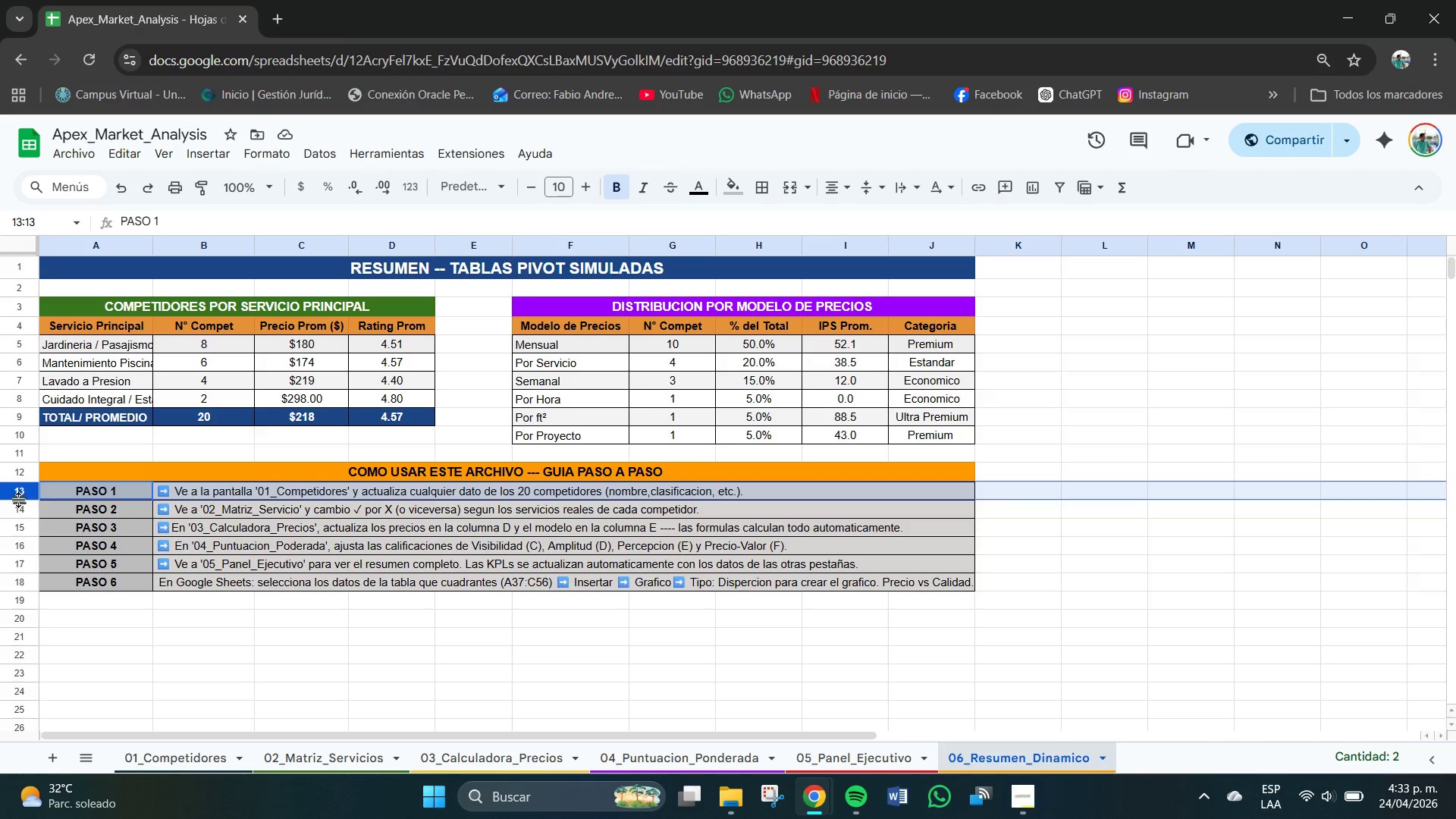 
left_click_drag(start_coordinate=[19, 500], to_coordinate=[21, 507])
 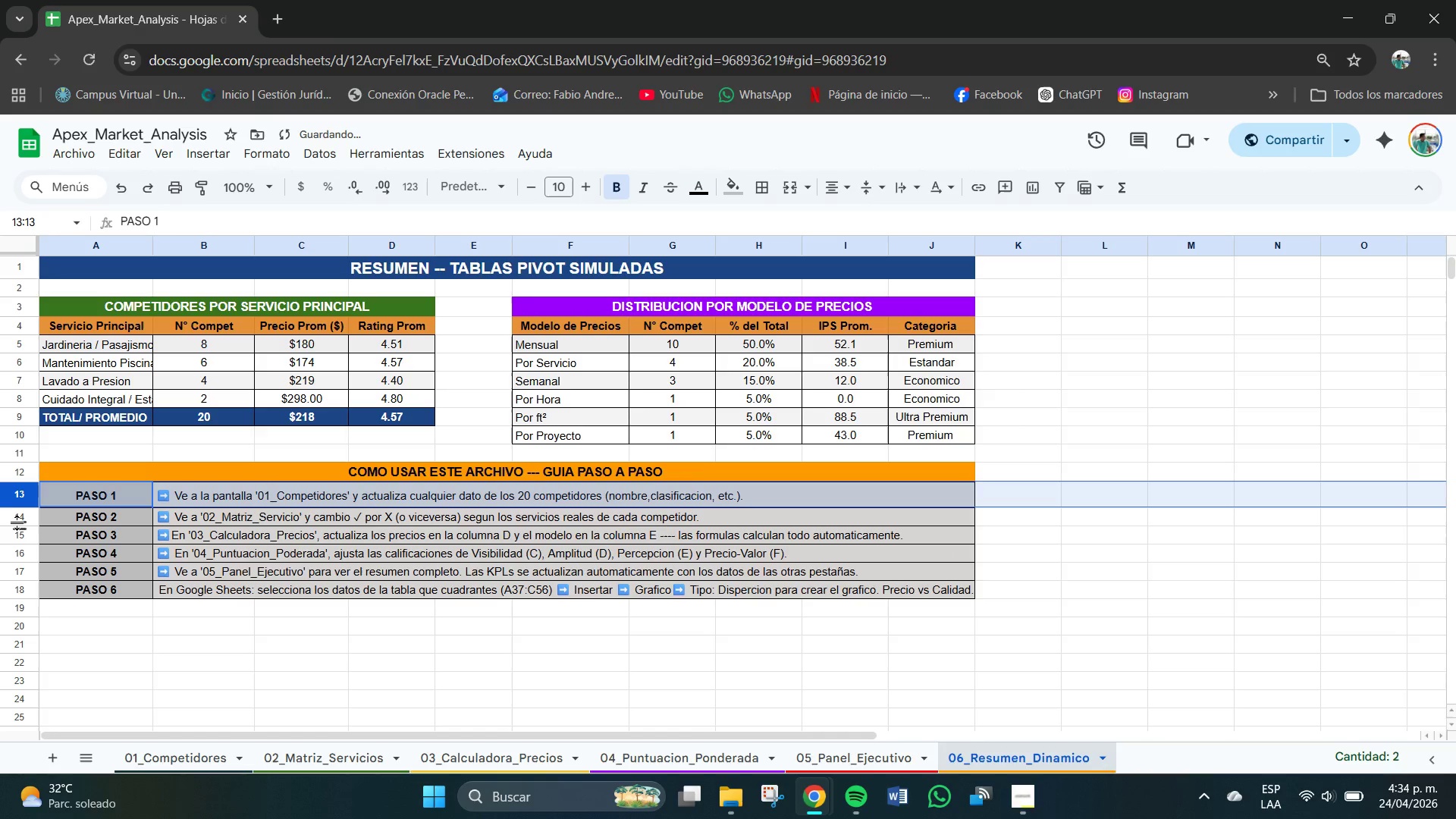 
left_click_drag(start_coordinate=[17, 523], to_coordinate=[20, 532])
 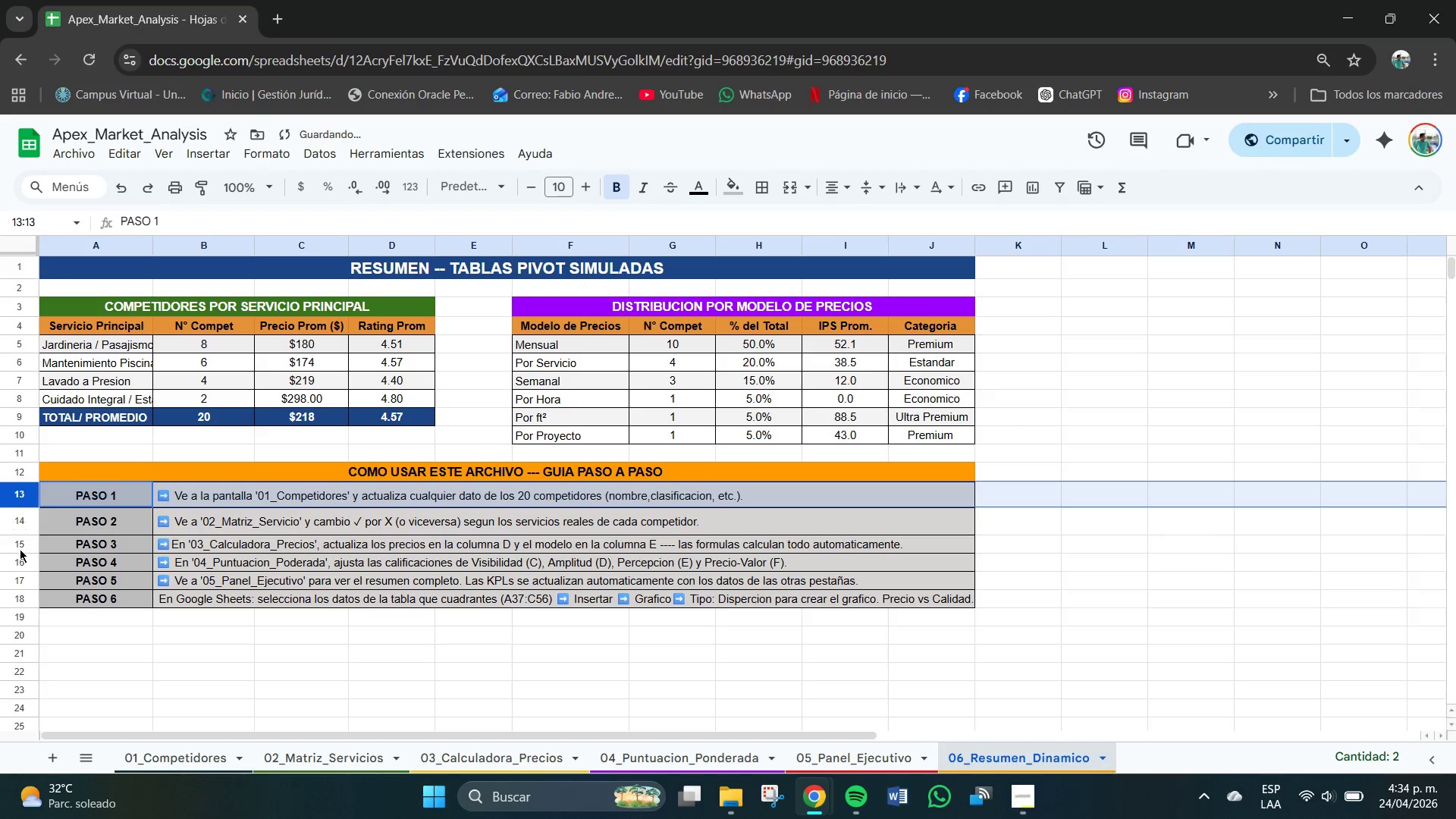 
left_click_drag(start_coordinate=[20, 550], to_coordinate=[21, 563])
 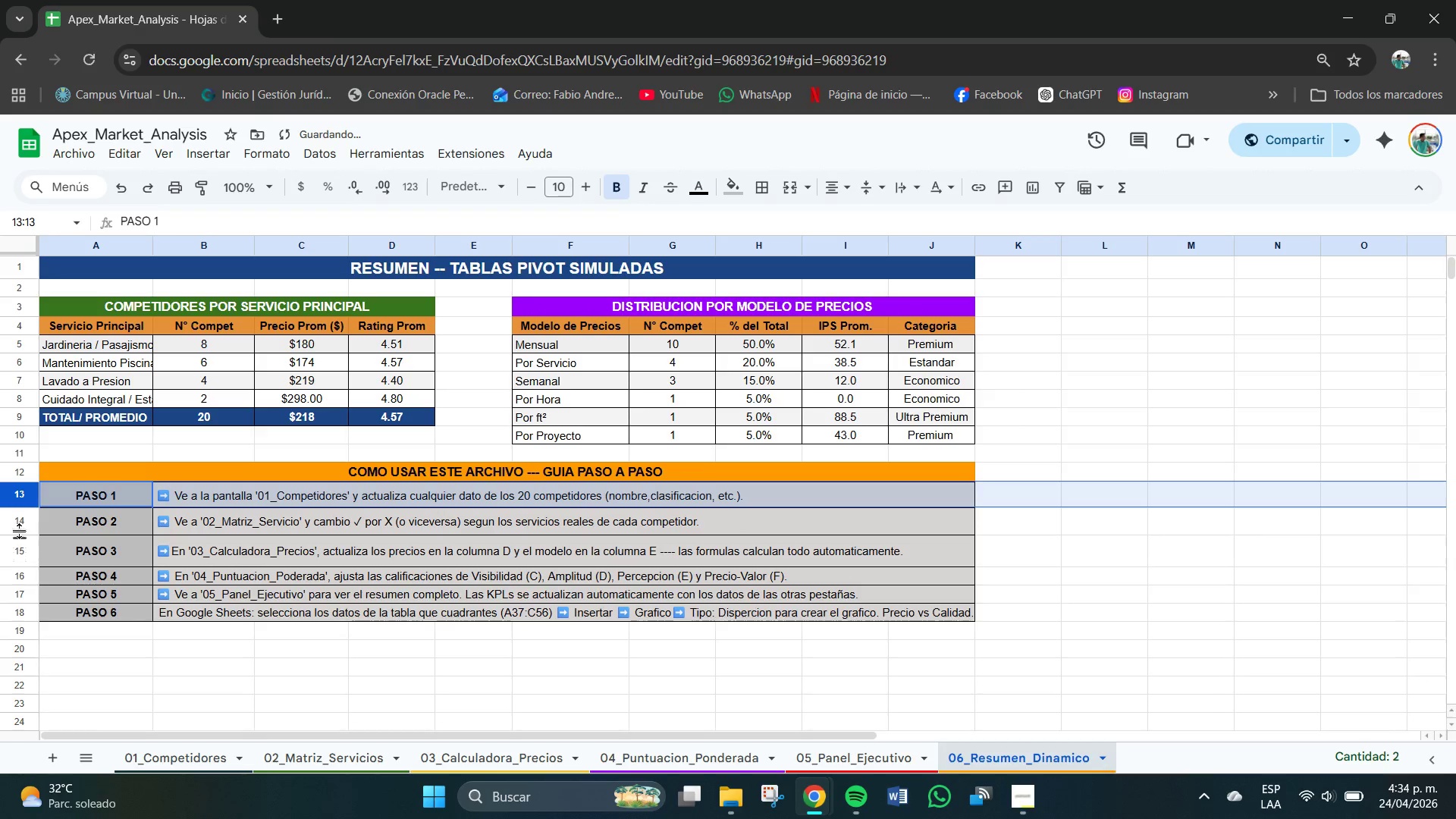 
left_click([20, 529])
 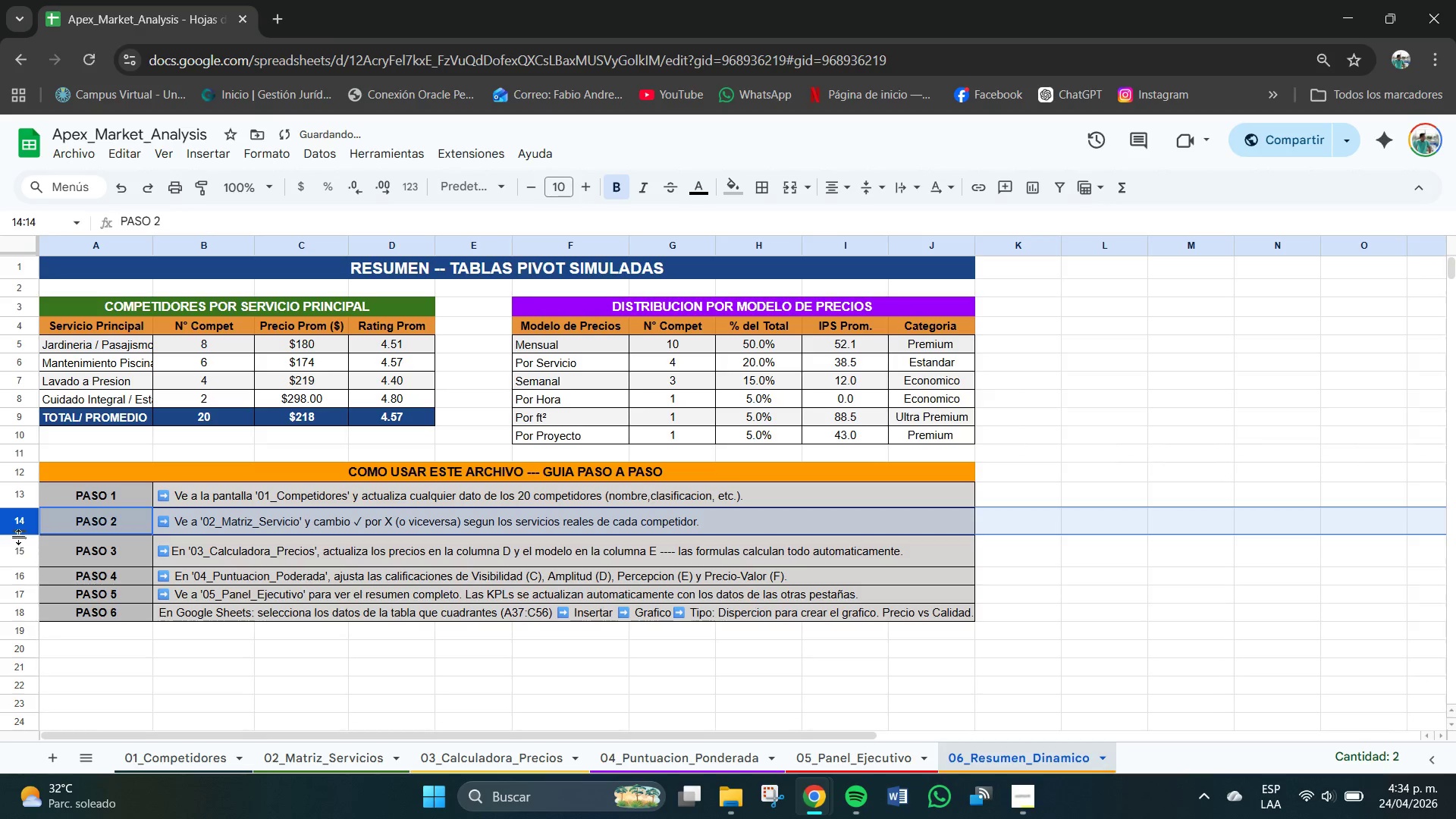 
left_click_drag(start_coordinate=[19, 537], to_coordinate=[22, 544])
 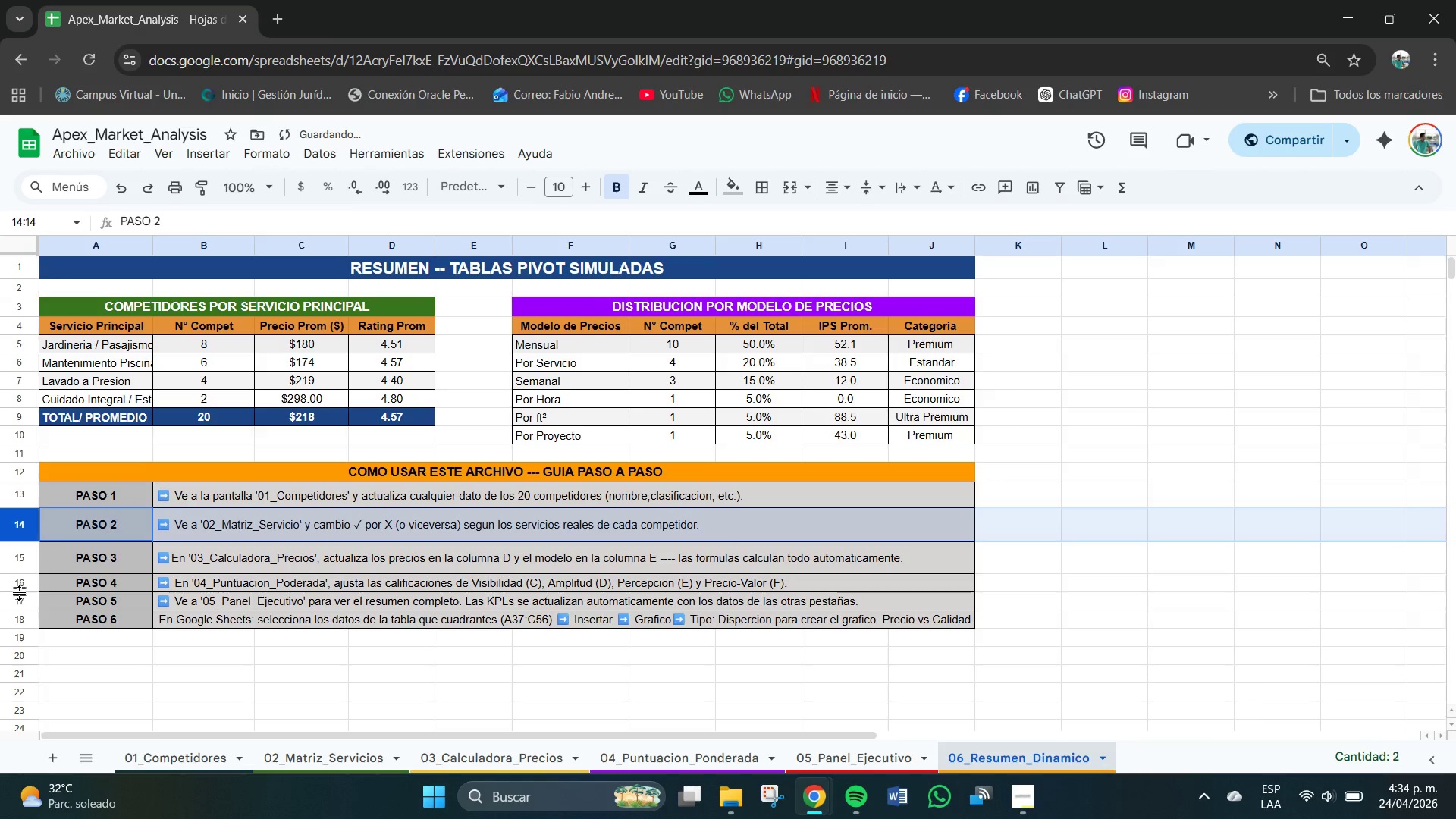 
left_click_drag(start_coordinate=[20, 592], to_coordinate=[21, 604])
 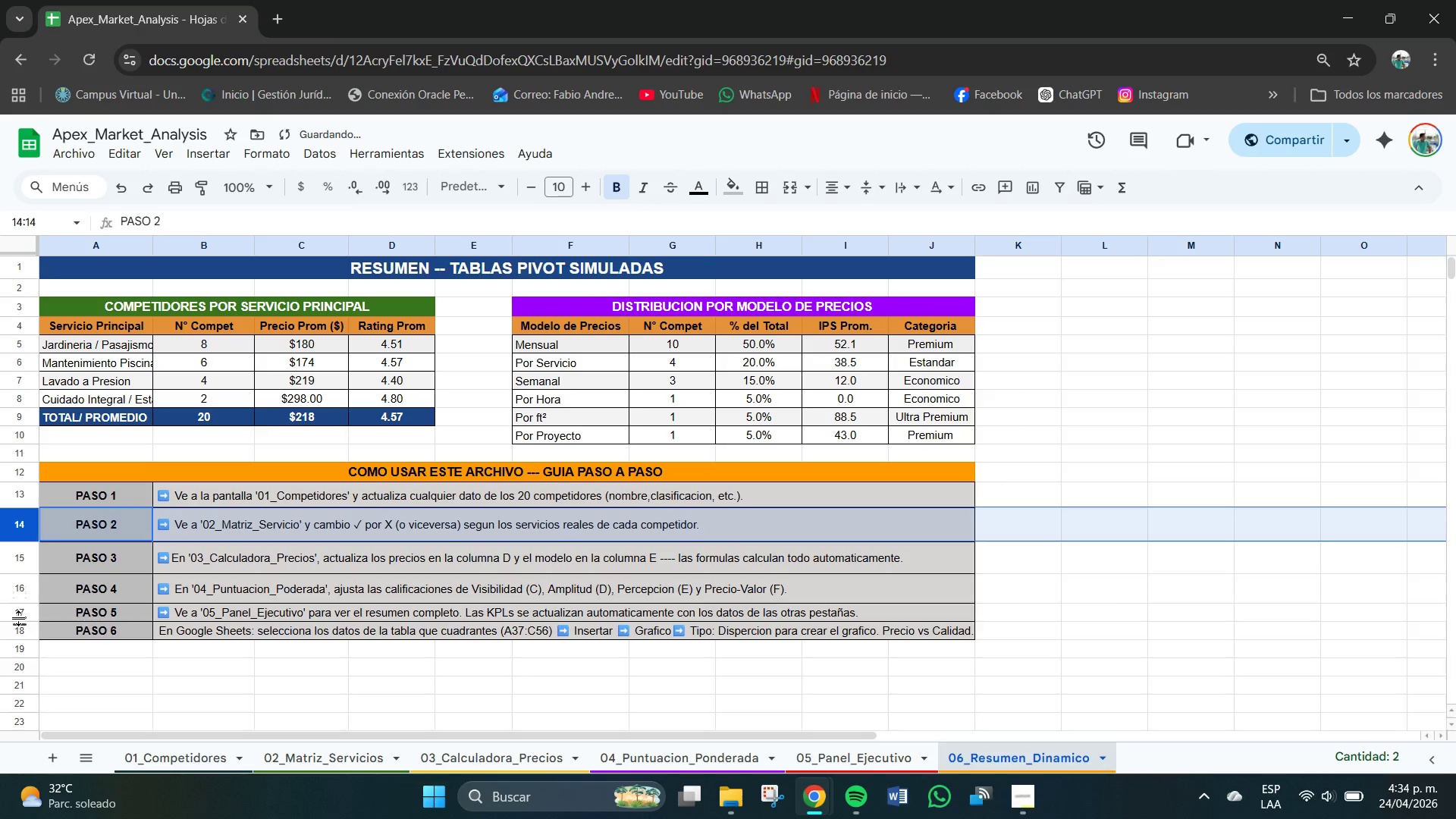 
left_click_drag(start_coordinate=[21, 620], to_coordinate=[27, 630])
 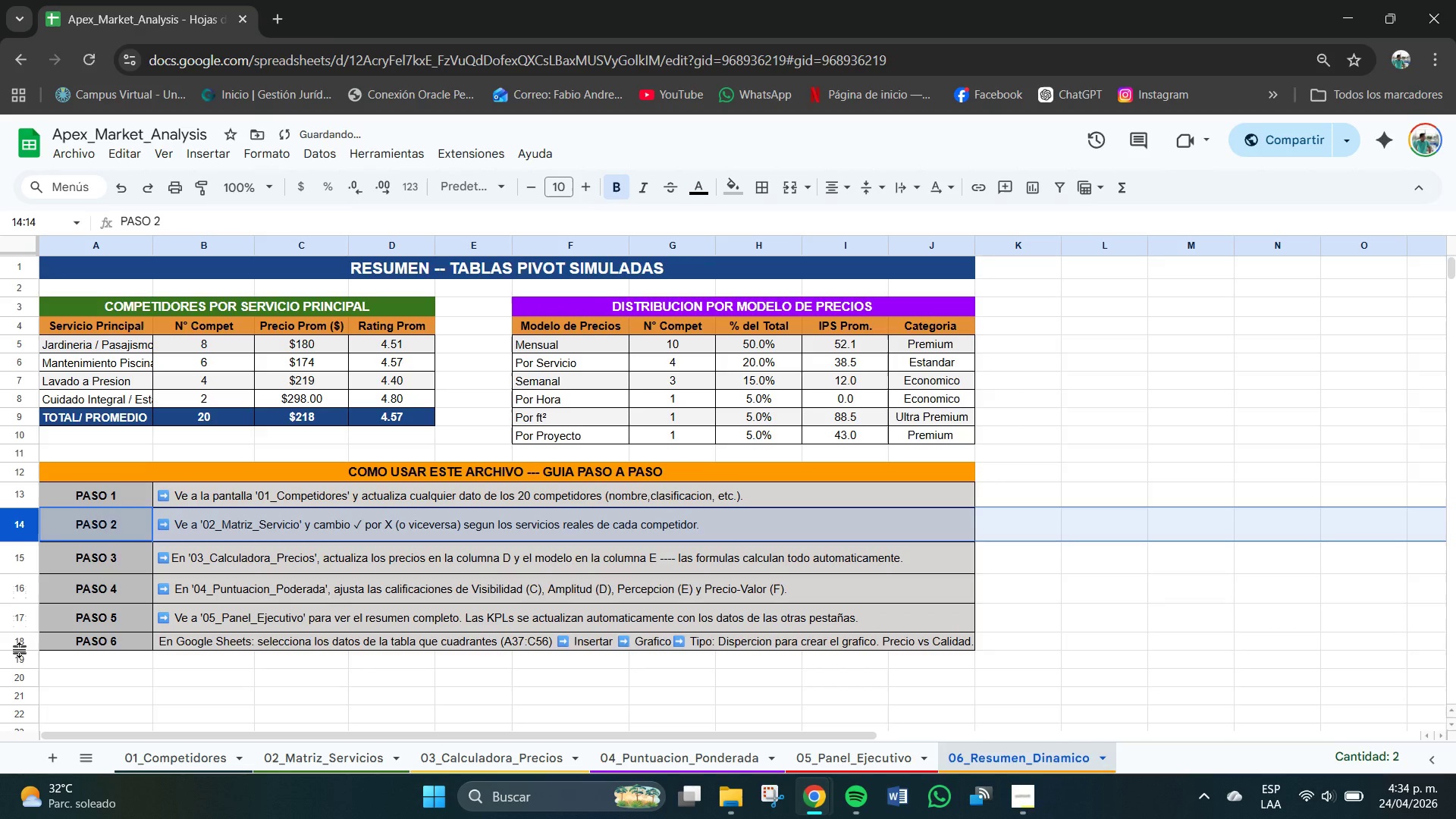 
left_click_drag(start_coordinate=[20, 650], to_coordinate=[28, 665])
 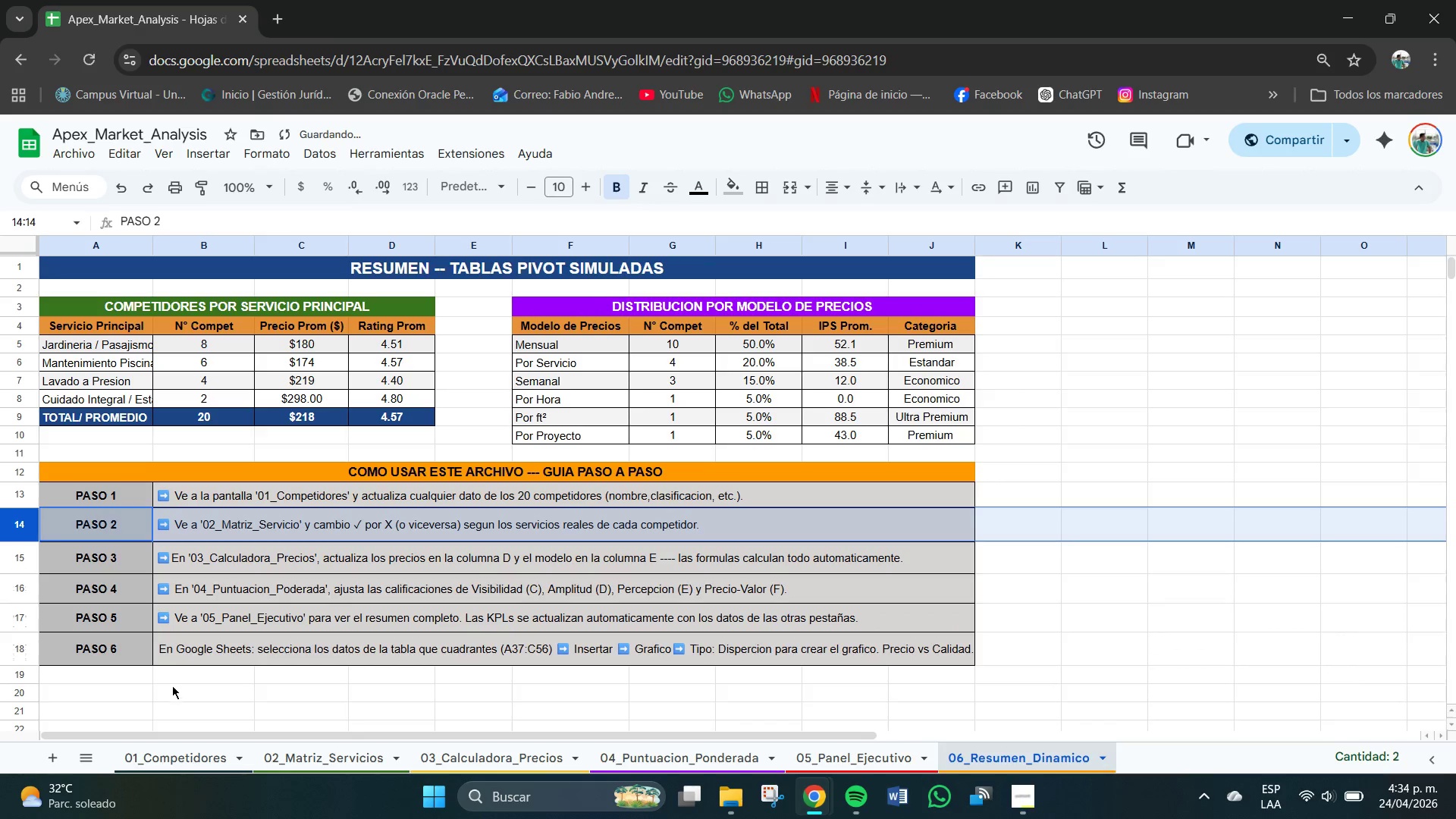 
left_click([174, 684])
 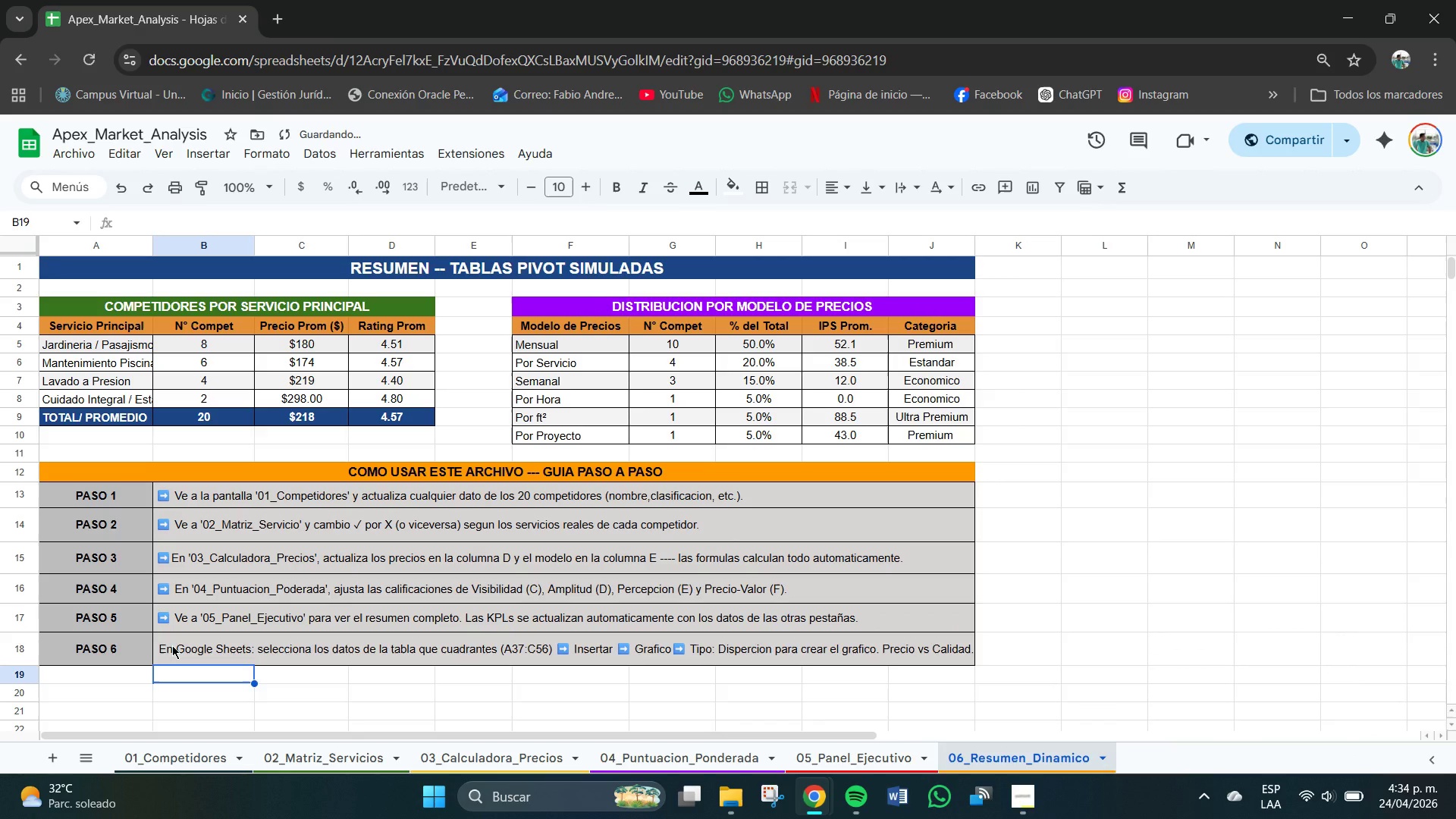 
left_click([171, 645])
 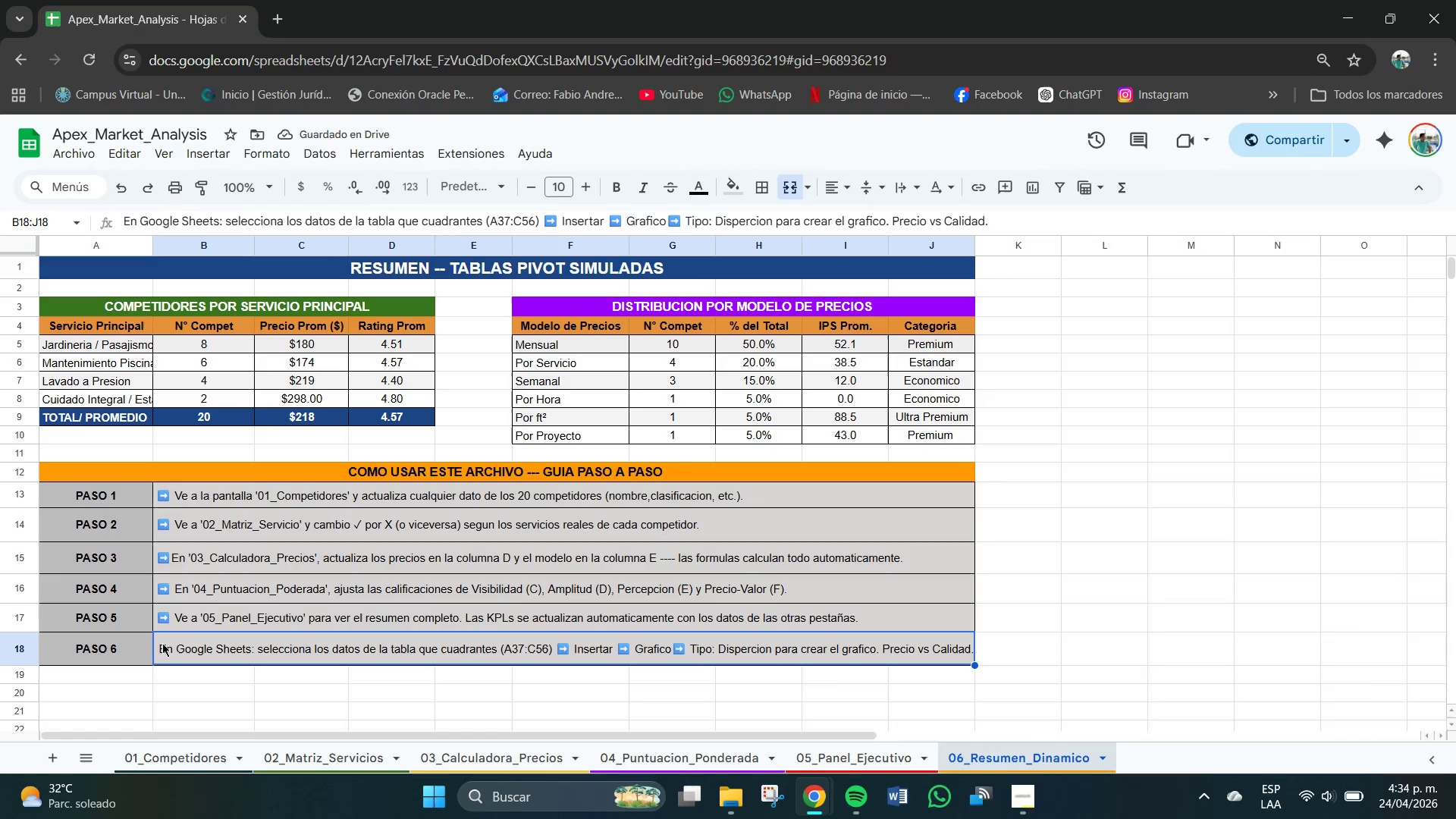 
double_click([162, 645])
 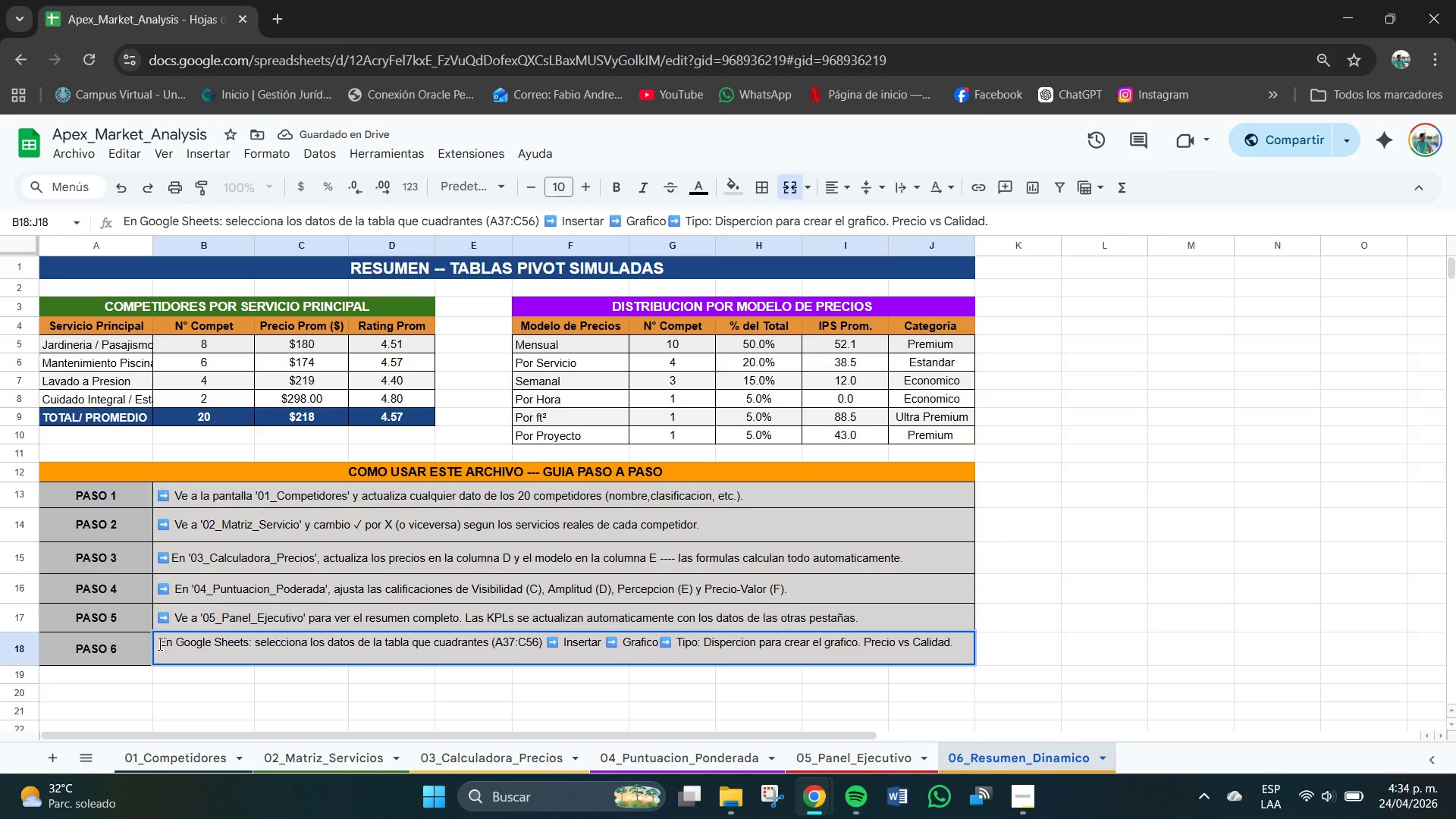 
left_click([158, 645])
 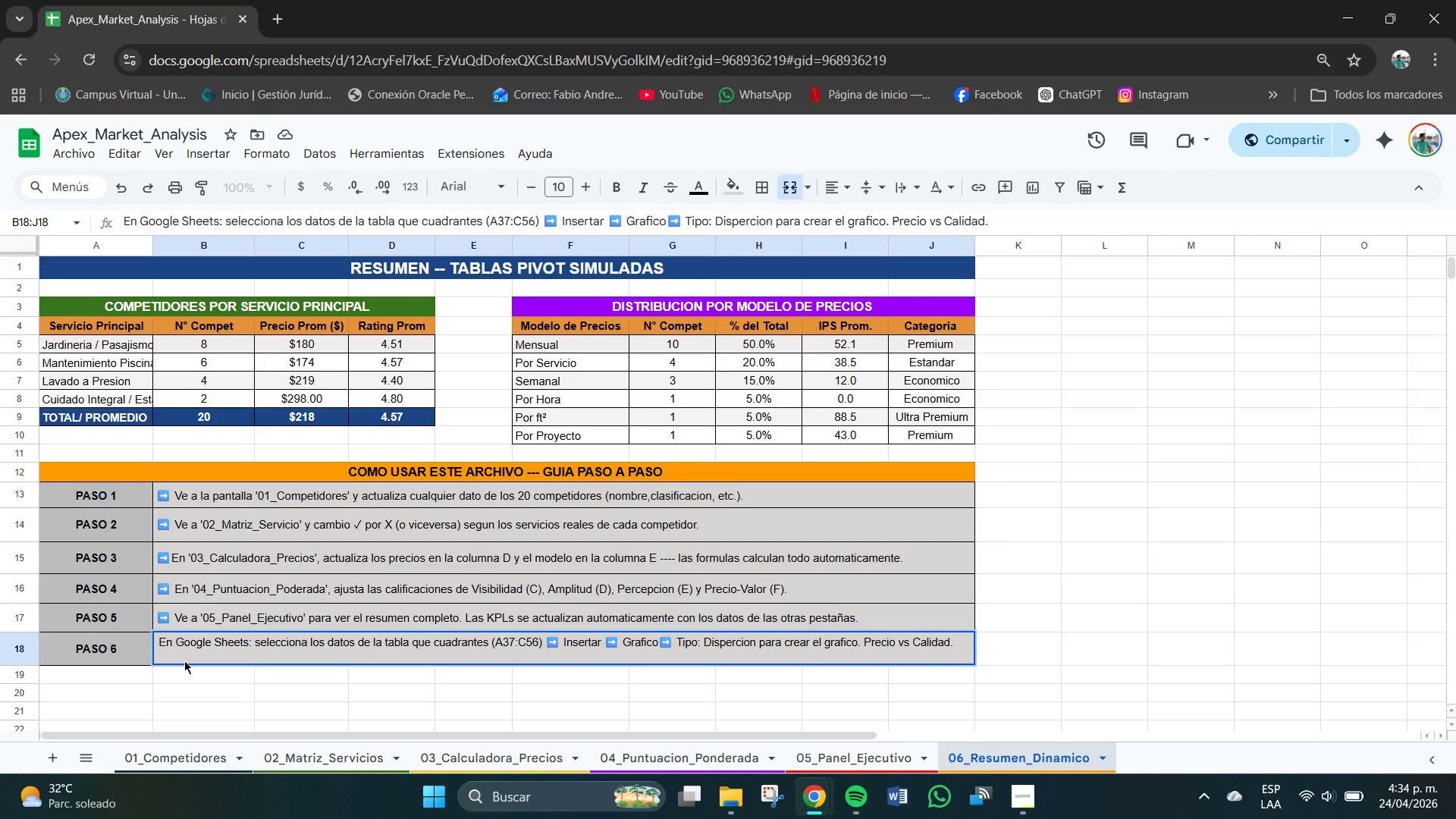 
key(Control+V)
 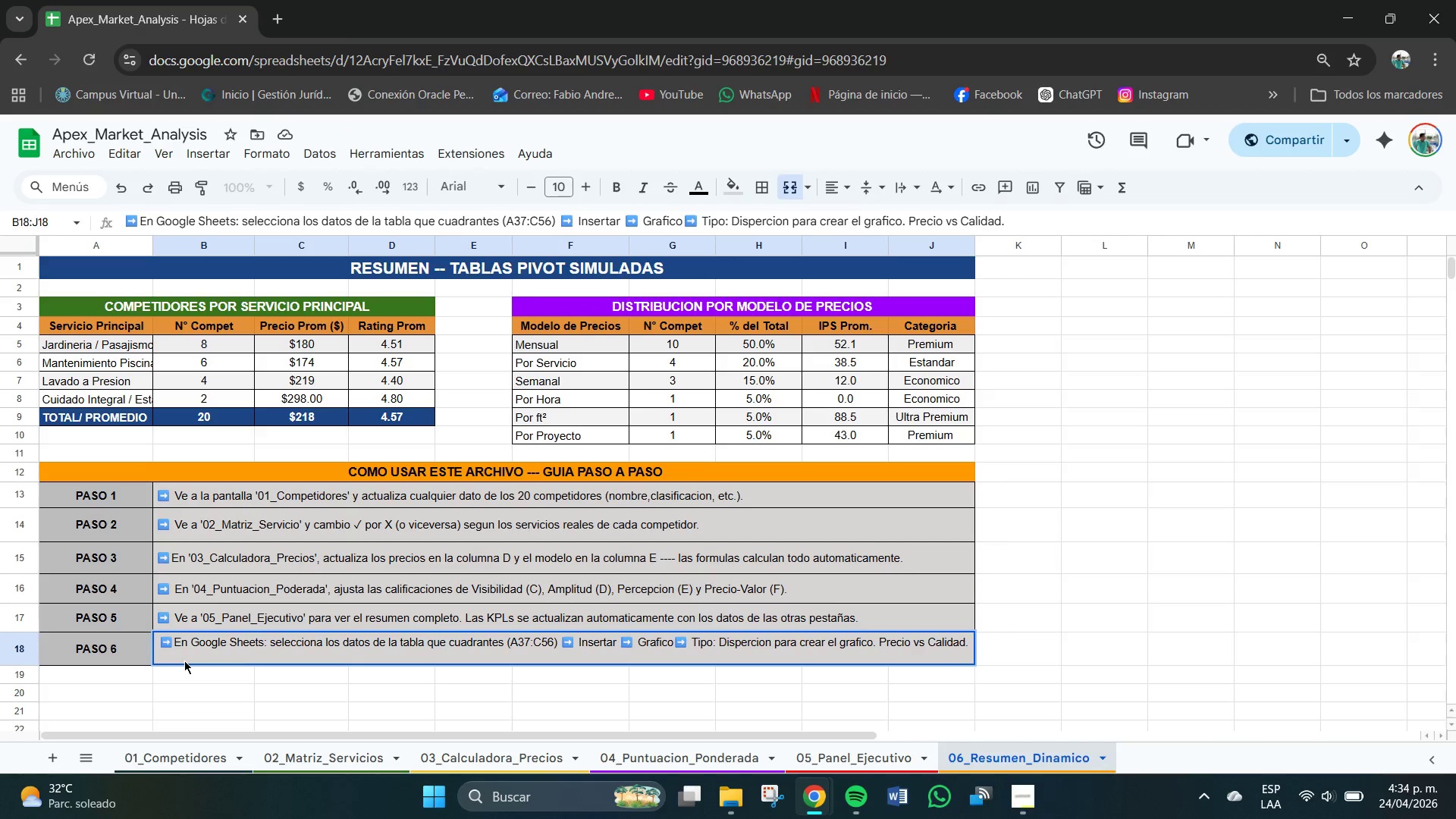 
key(Space)
 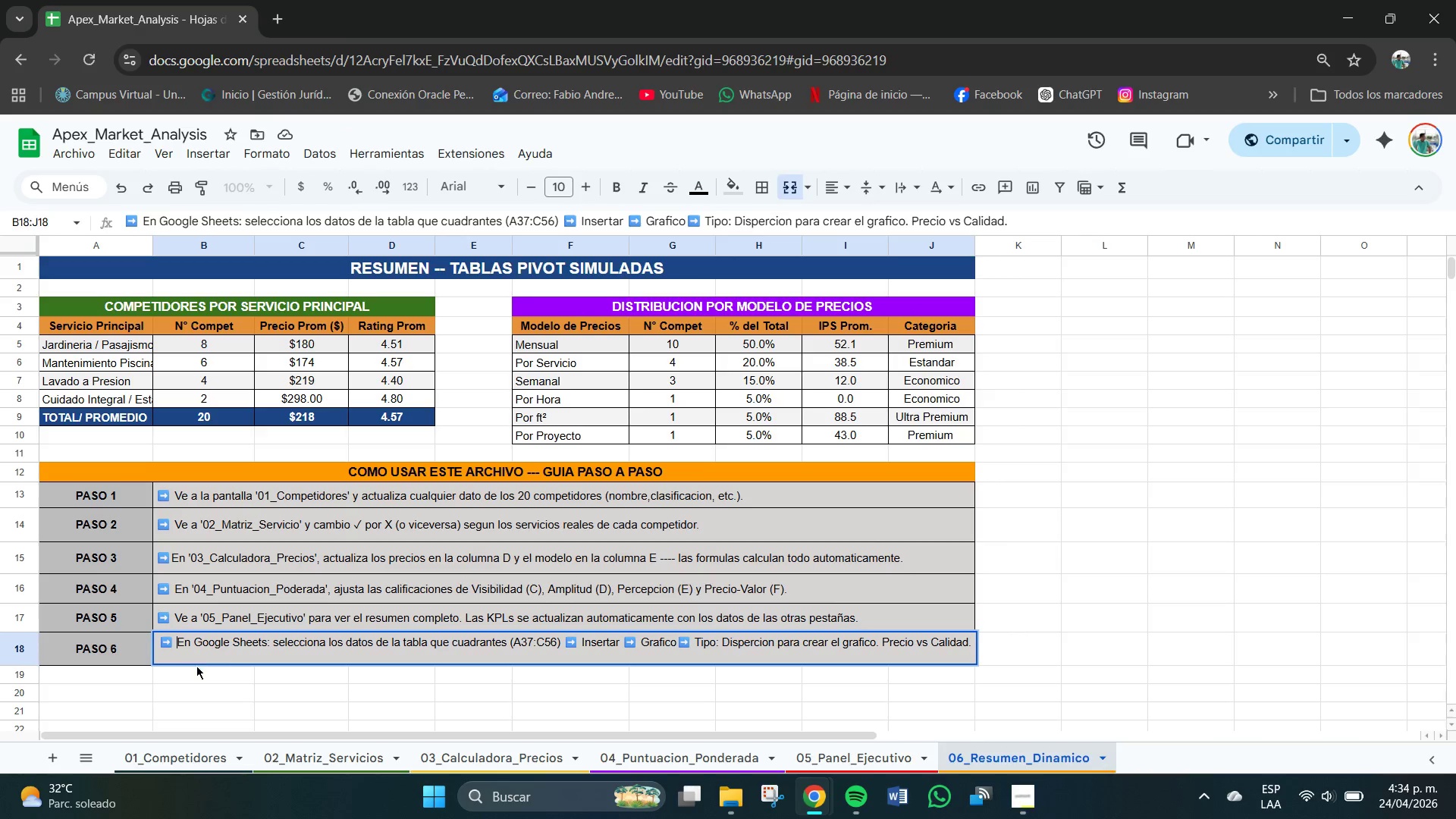 
left_click([202, 671])
 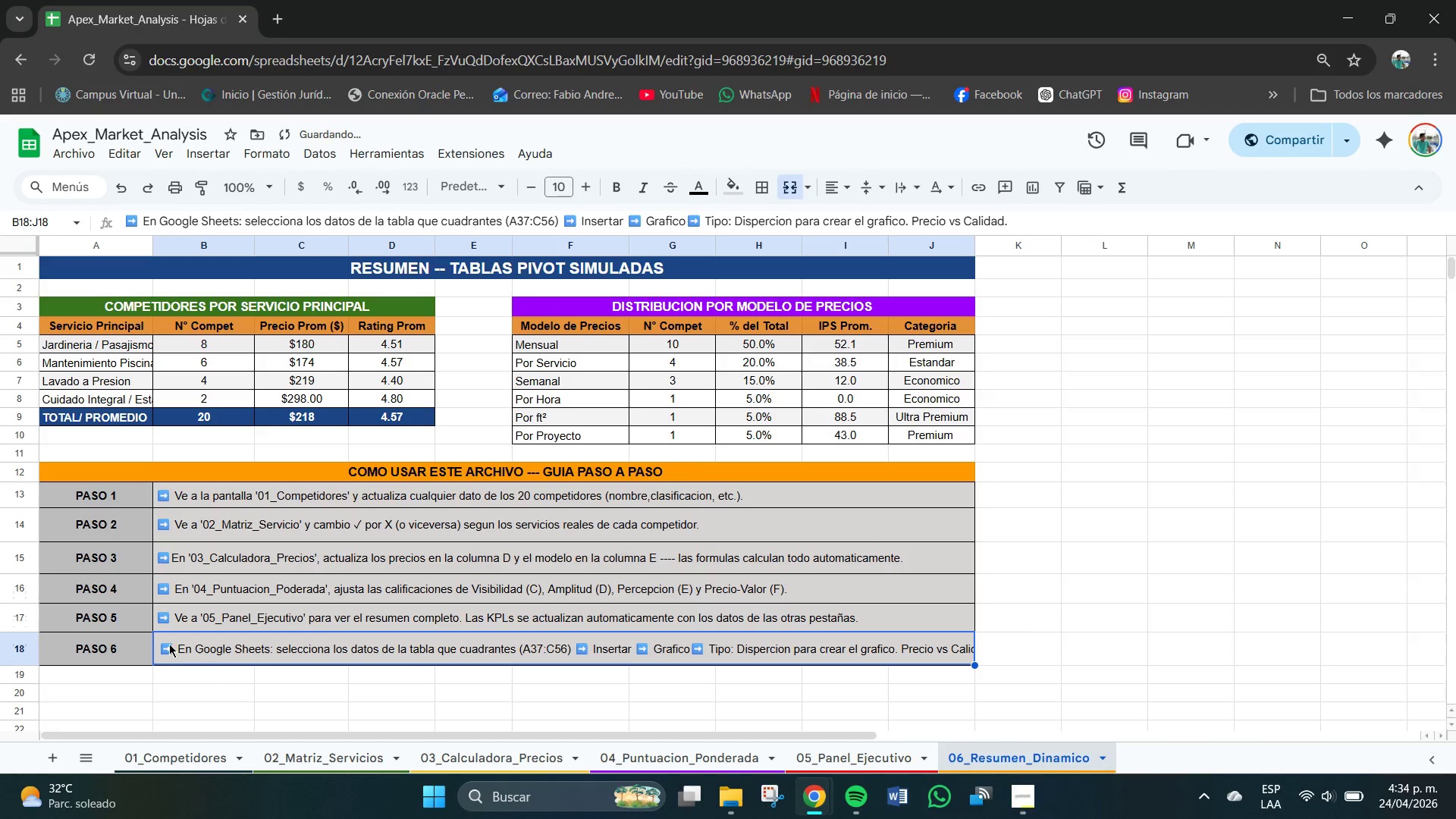 
double_click([162, 644])
 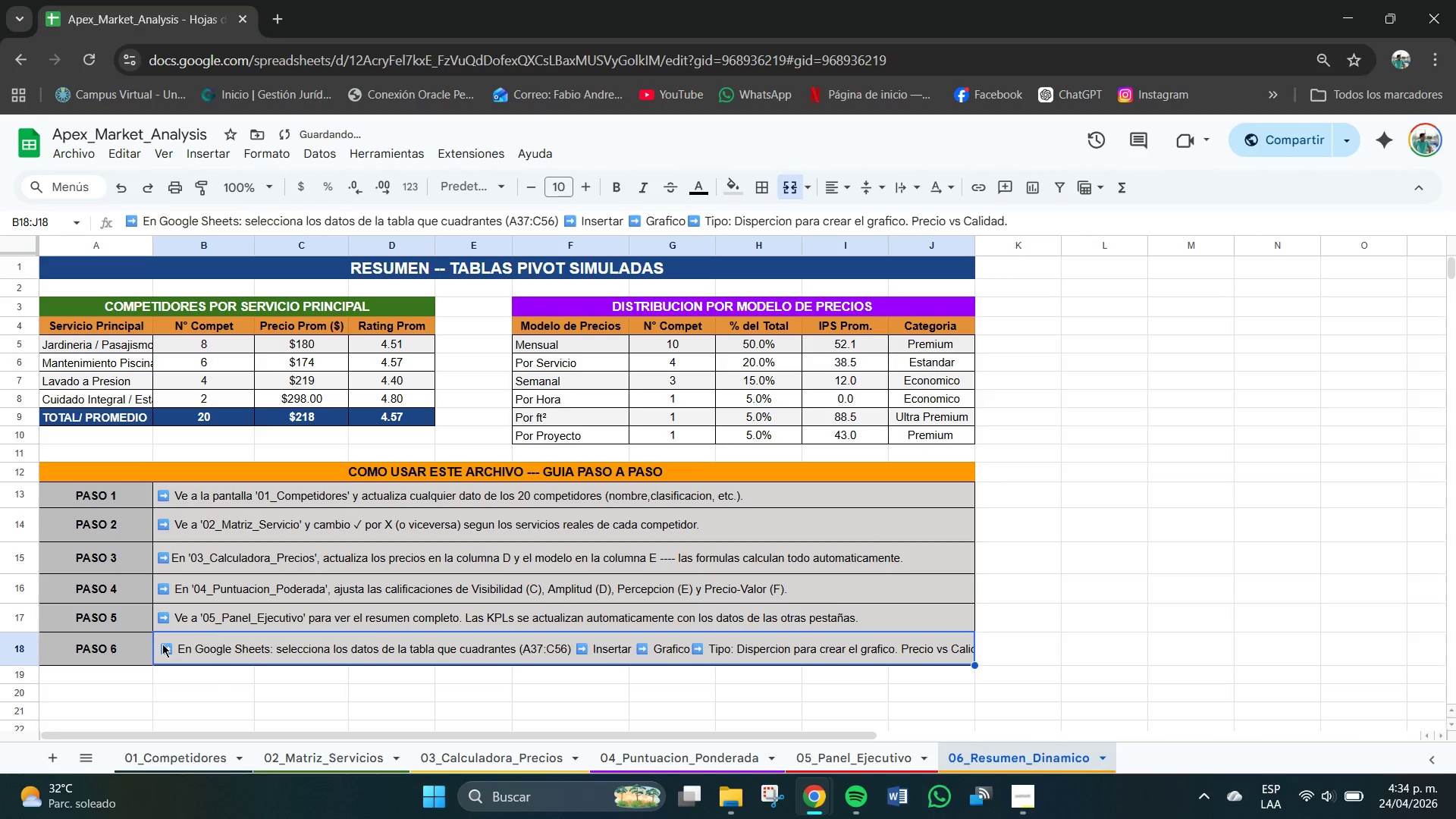 
triple_click([162, 644])
 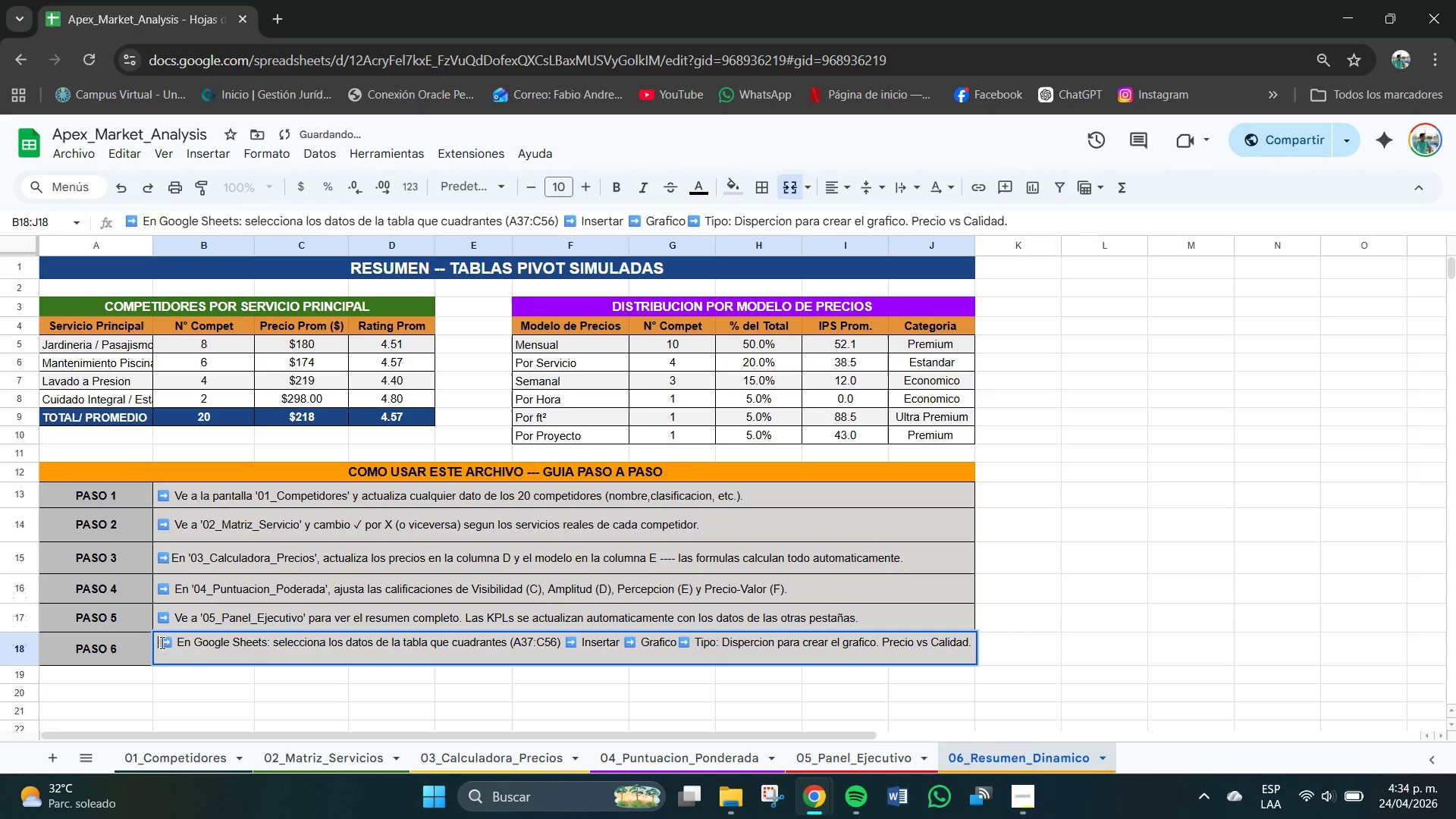 
left_click([162, 643])
 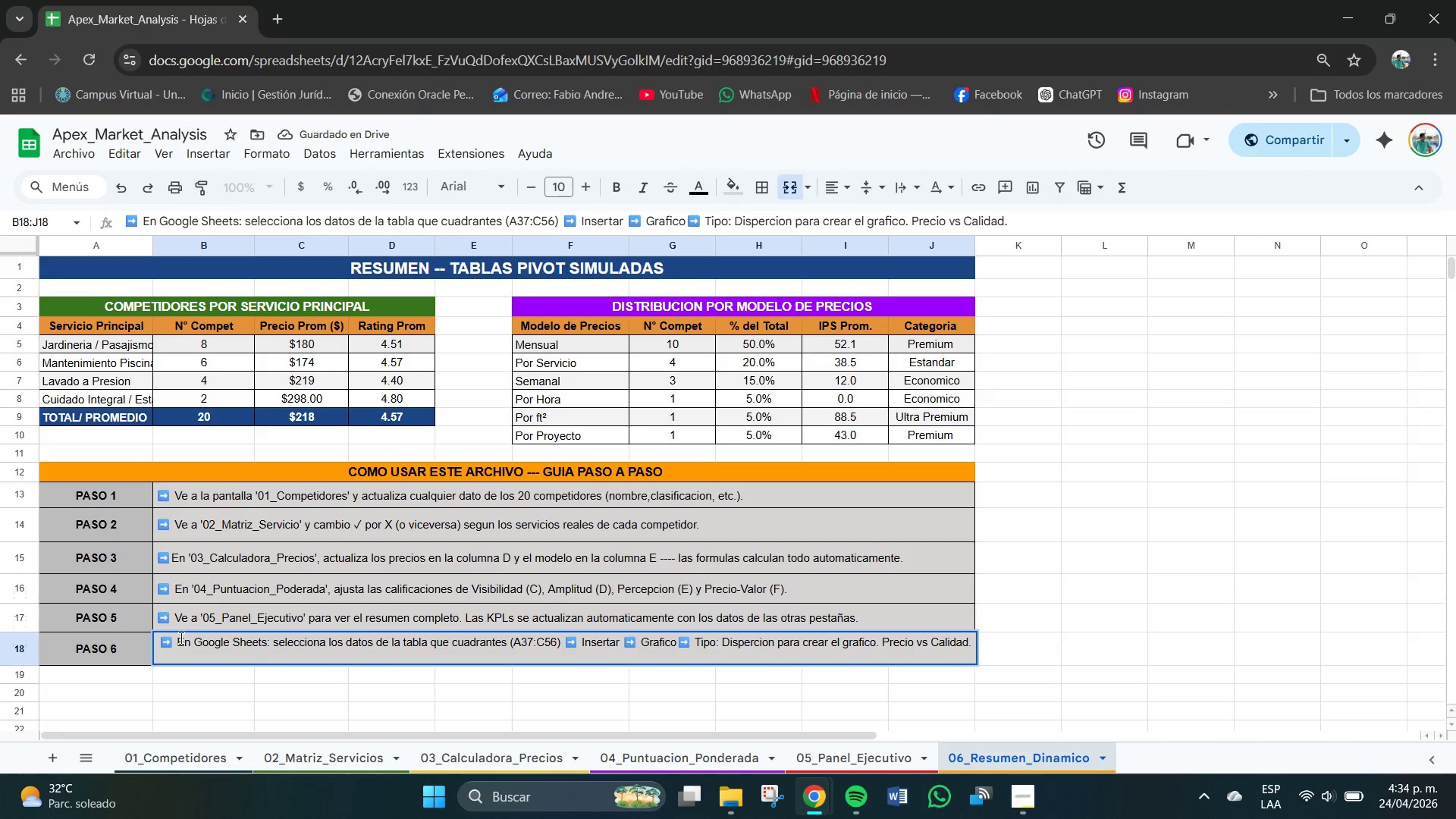 
key(Backspace)
 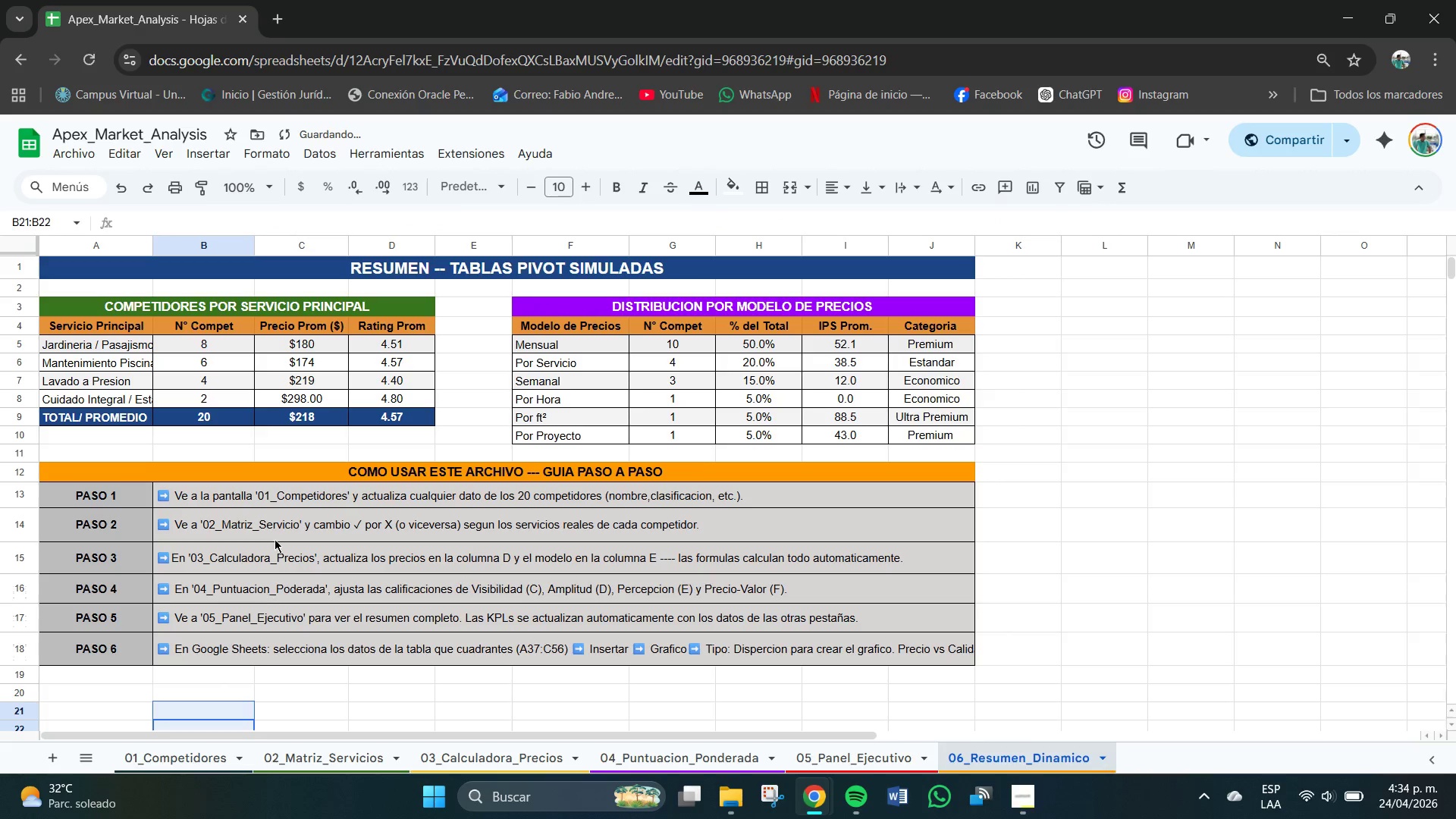 
left_click_drag(start_coordinate=[287, 504], to_coordinate=[306, 649])
 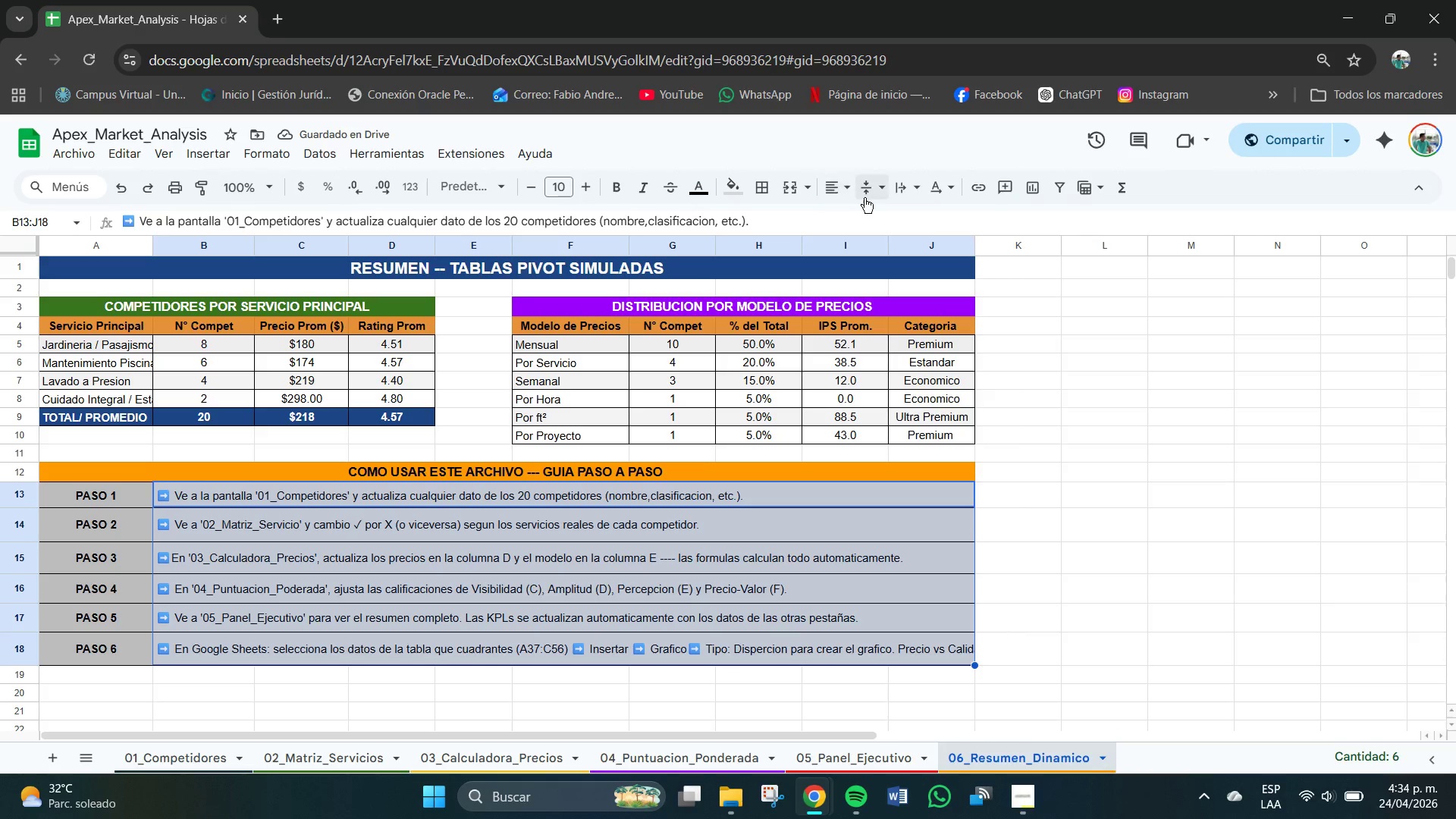 
left_click([866, 195])
 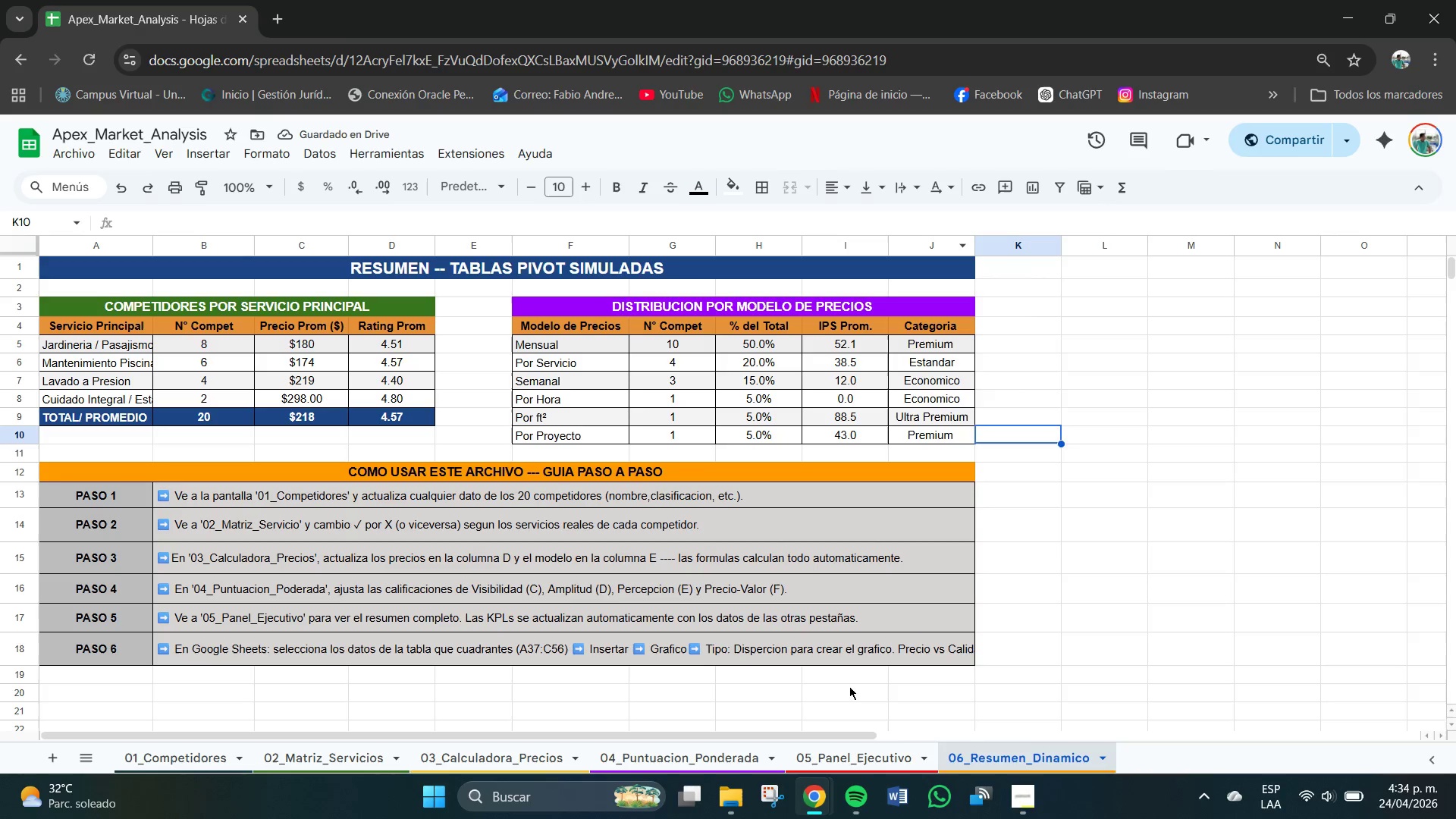 
left_click([823, 646])
 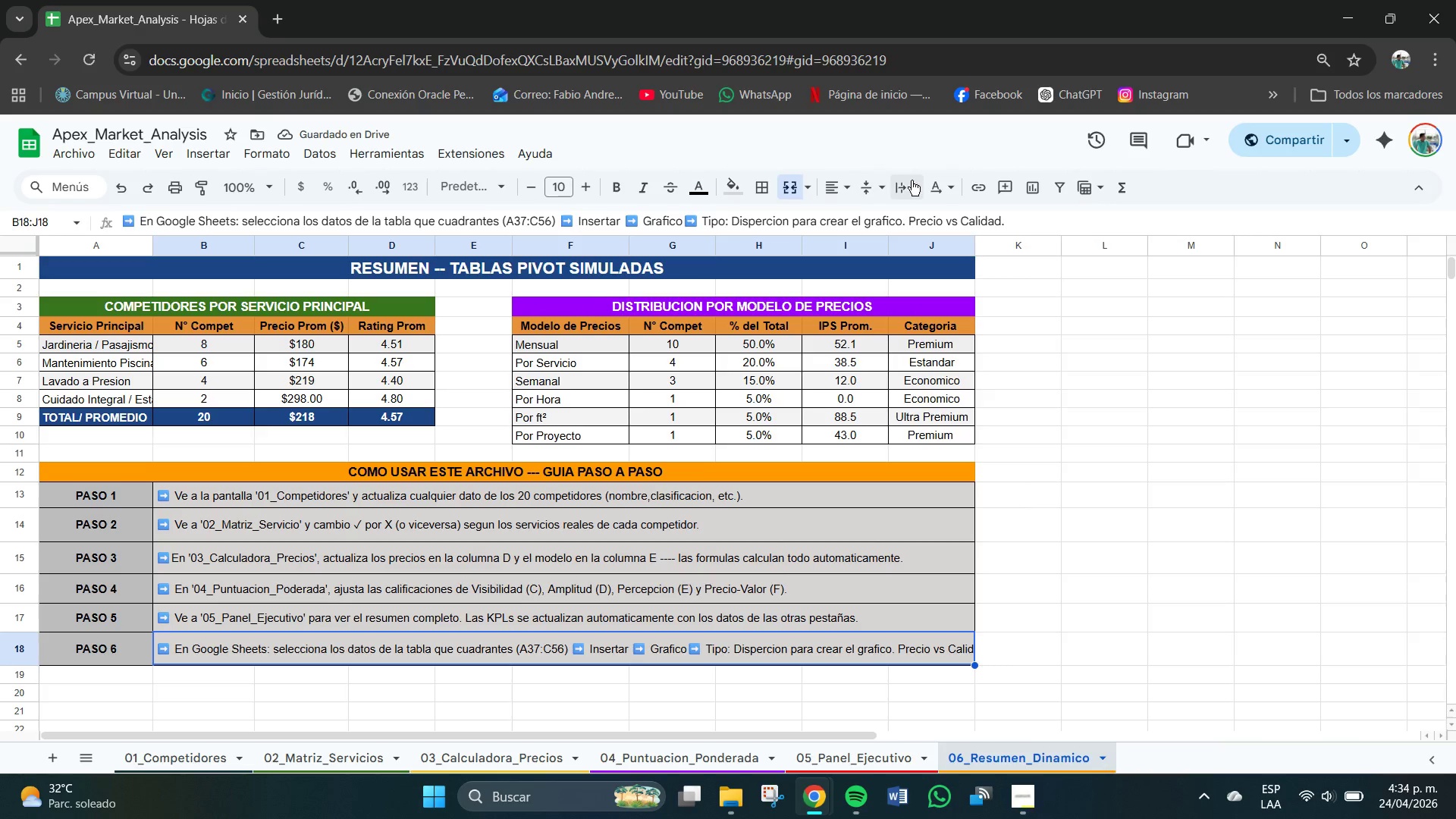 
left_click([887, 180])
 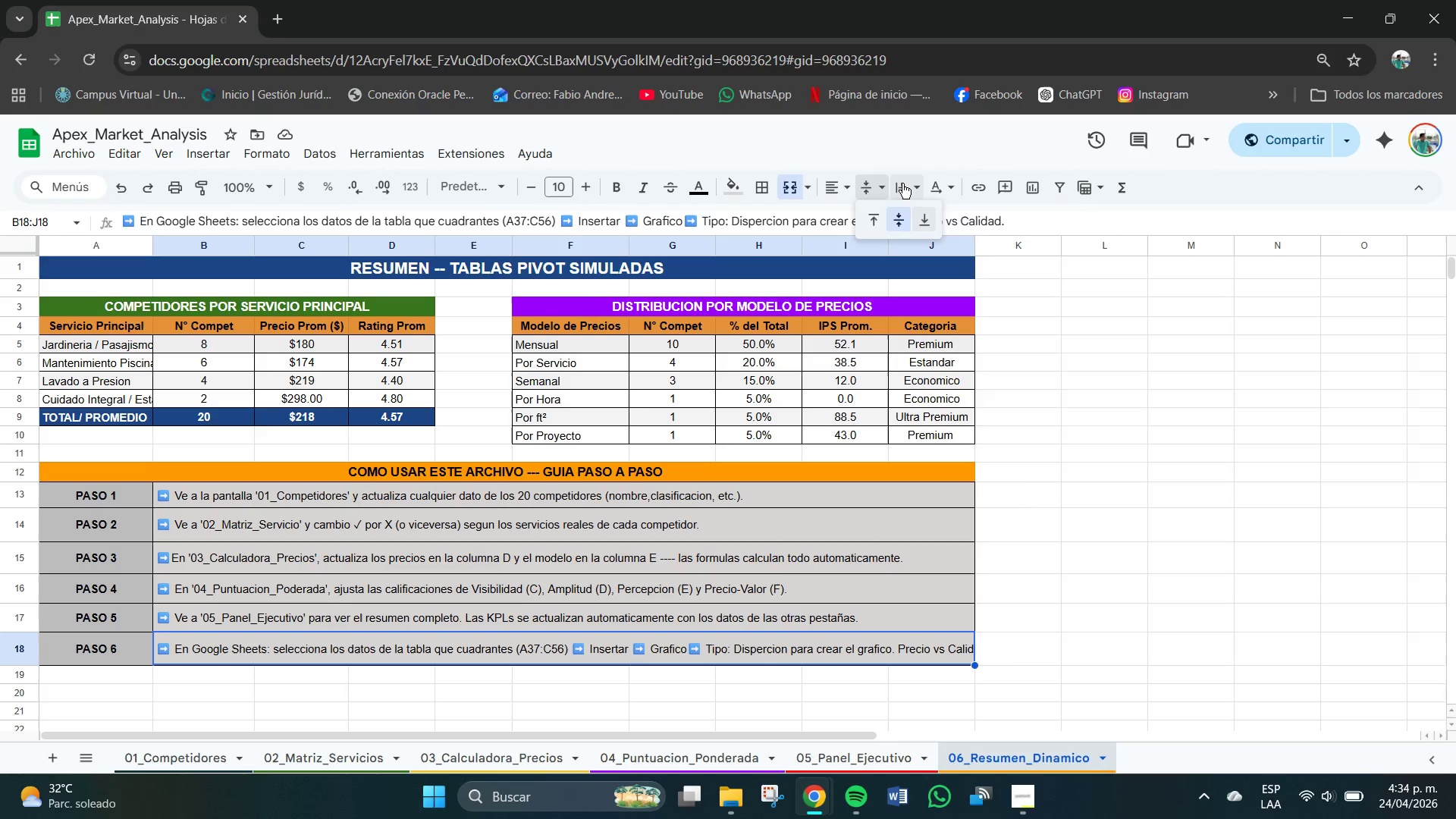 
left_click([902, 184])
 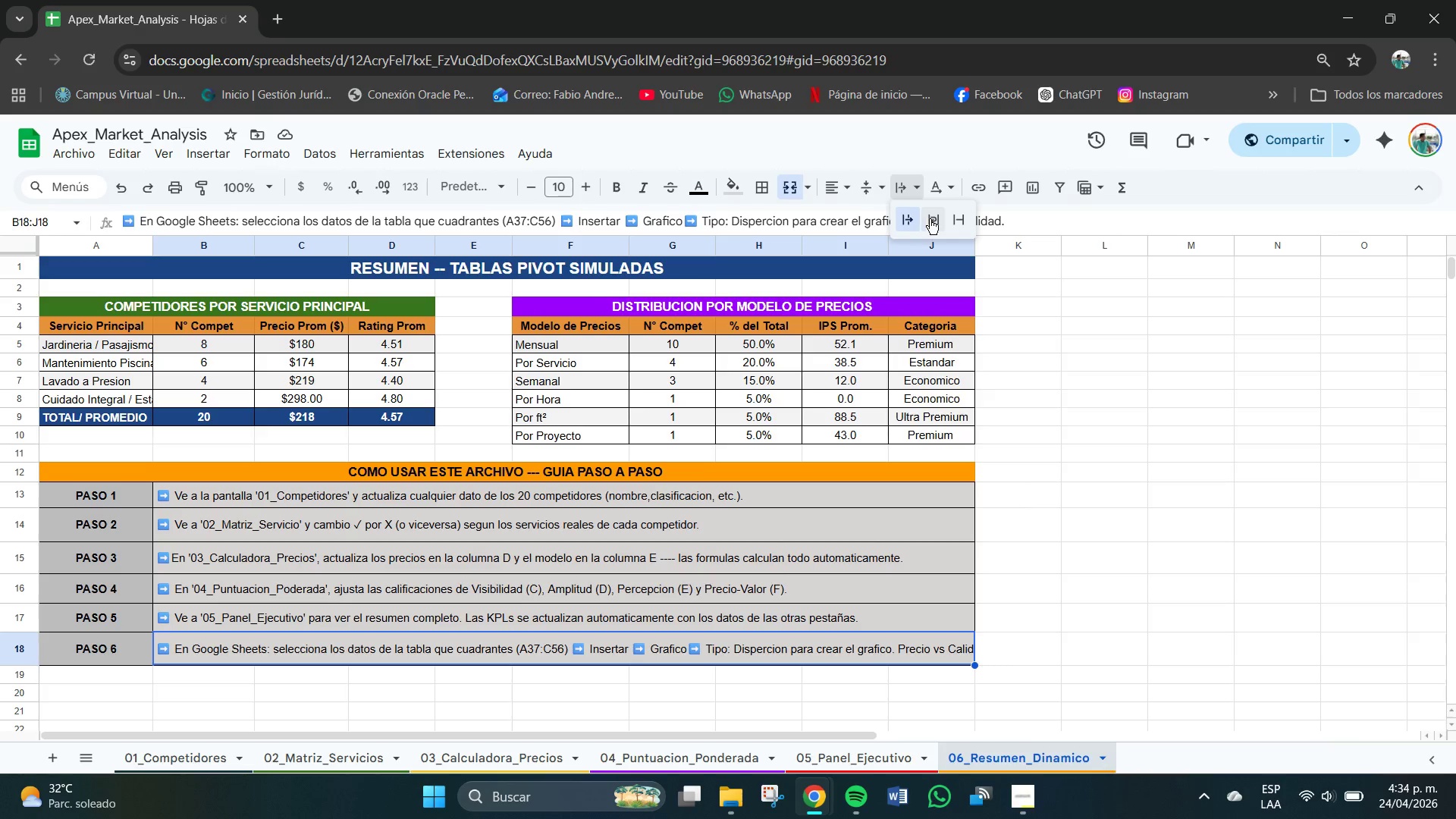 
left_click([930, 218])
 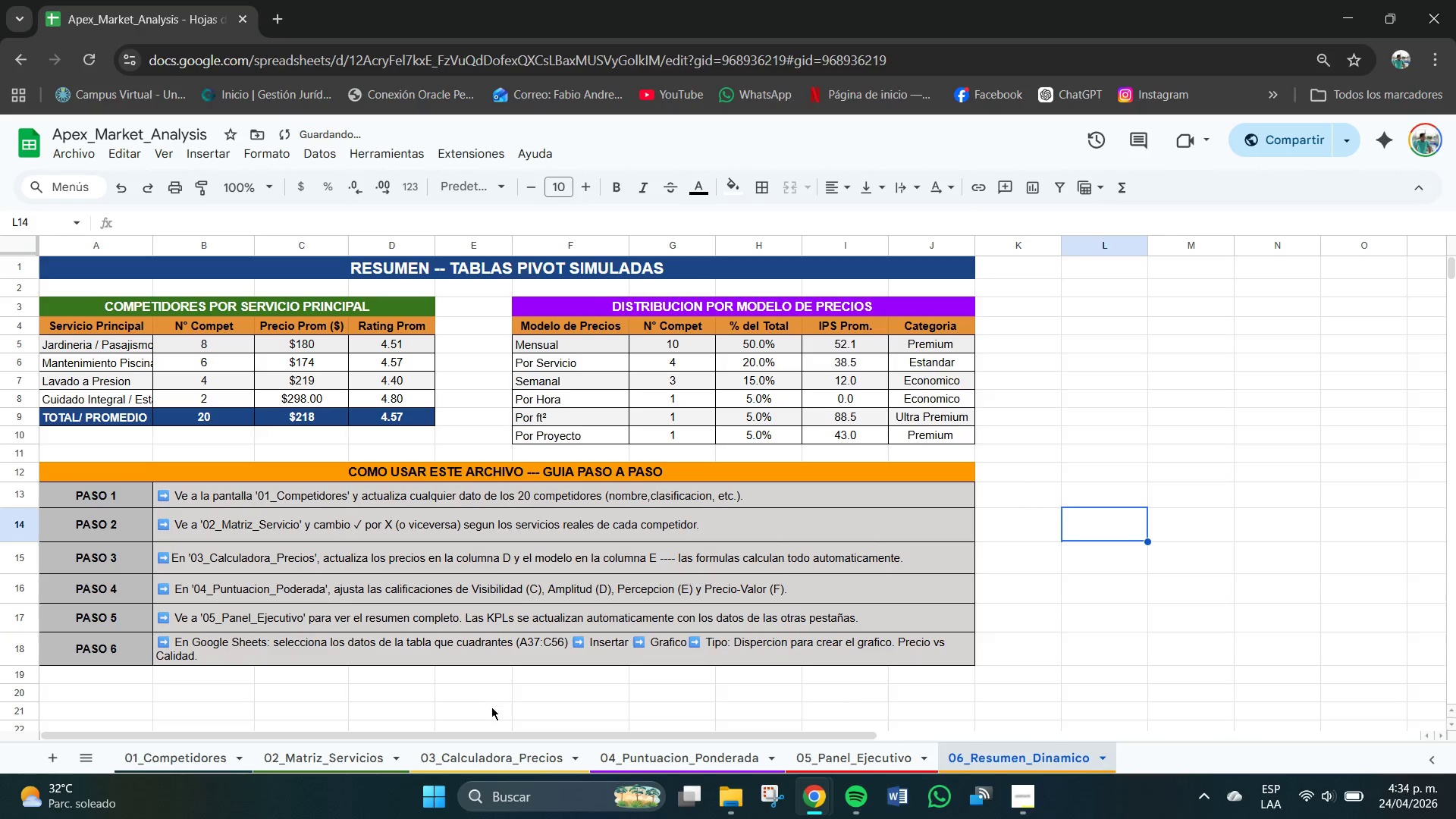 
left_click([492, 706])
 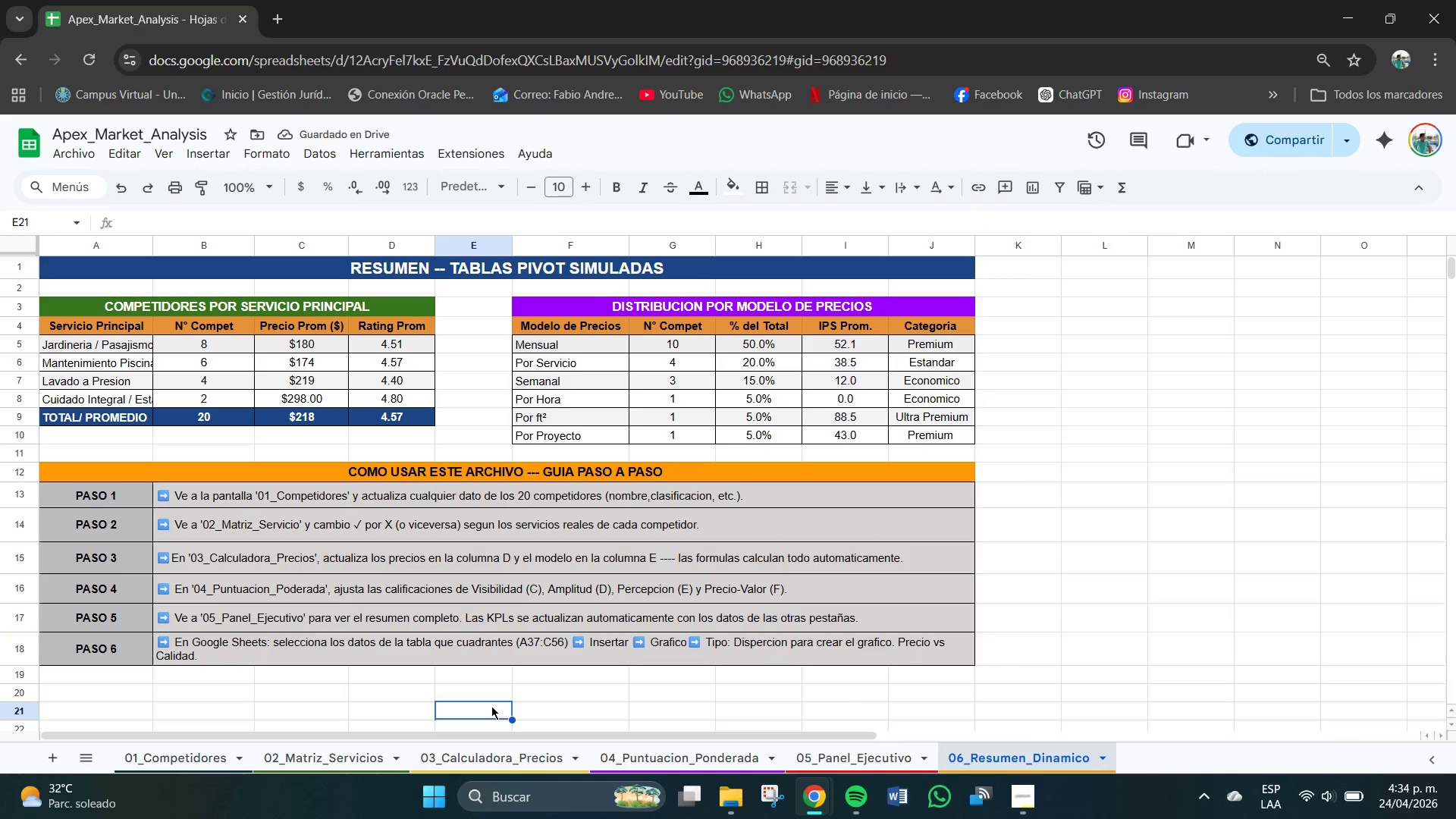 
scroll: coordinate [1425, 488], scroll_direction: up, amount: 6.0